 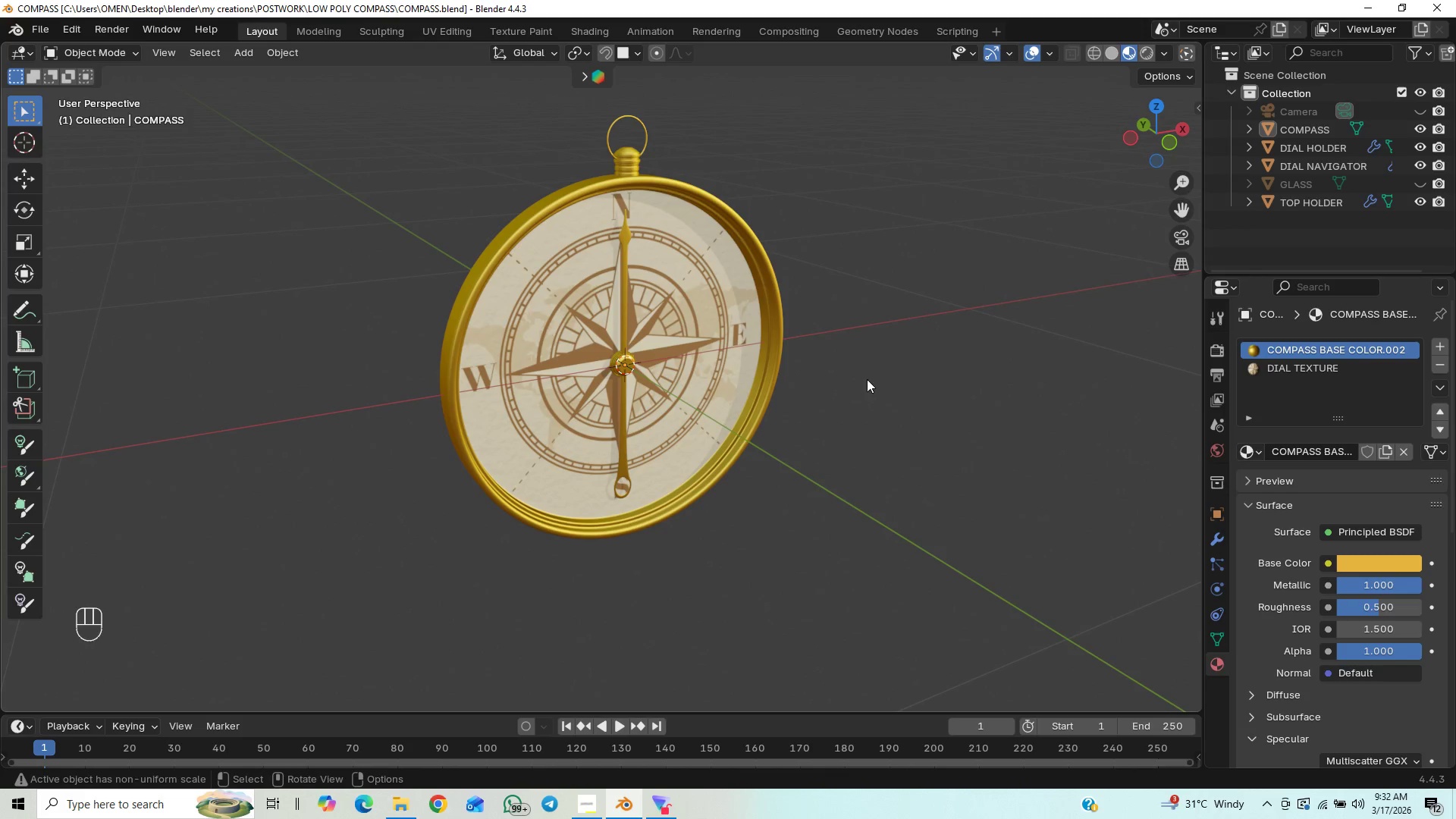 
type(arz)
 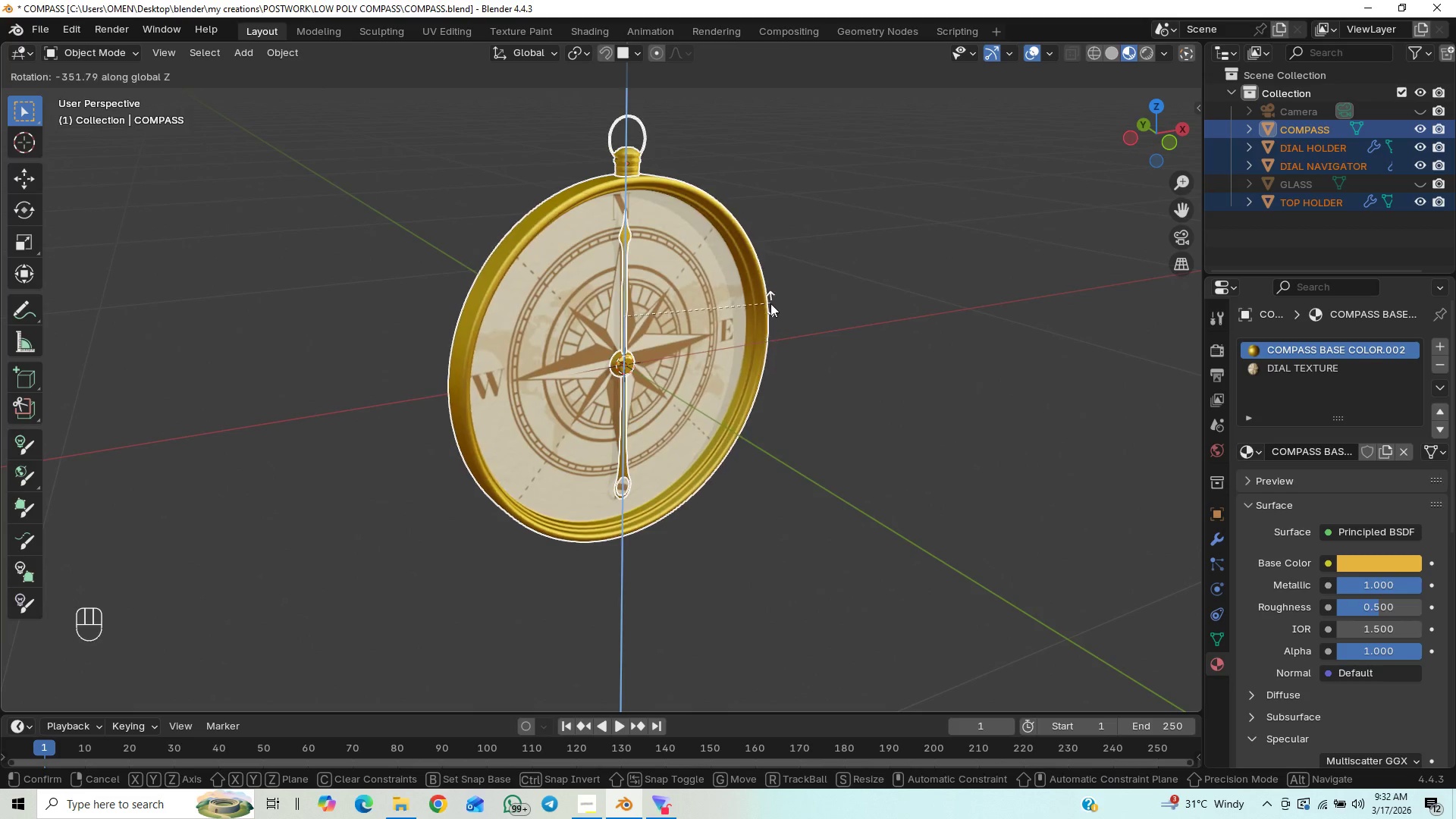 
wait(5.16)
 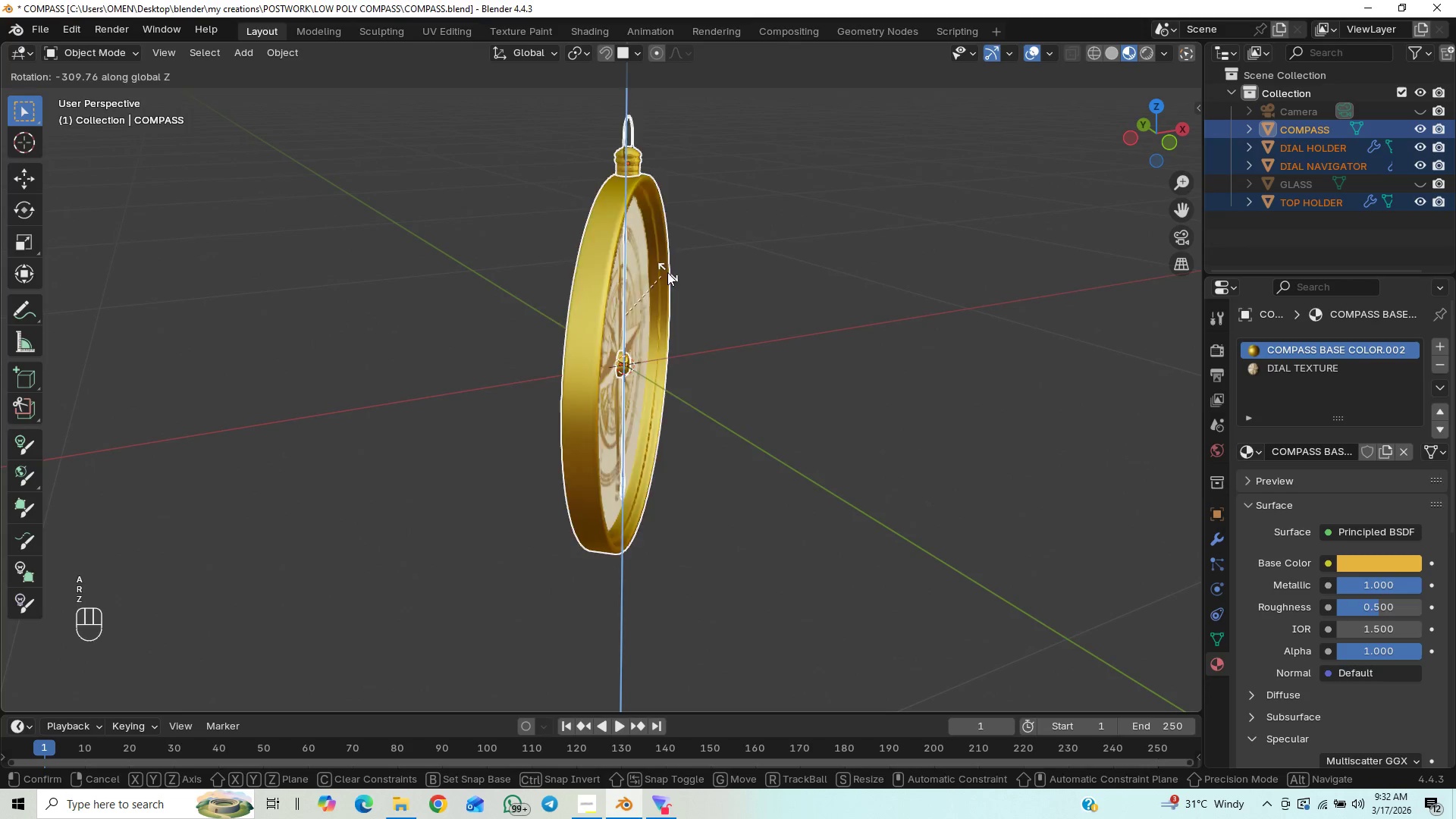 
right_click([457, 477])
 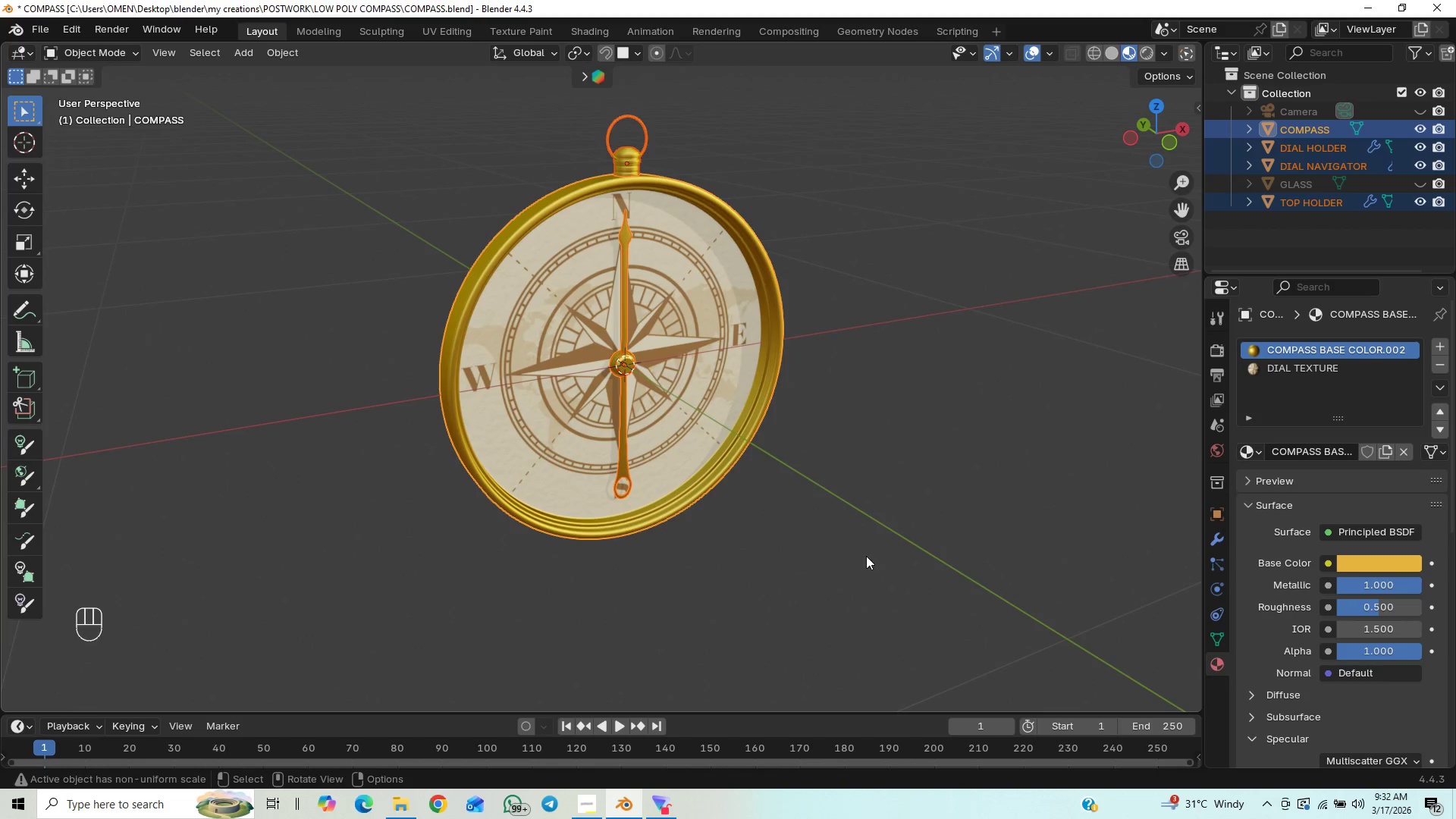 
key(Control+S)
 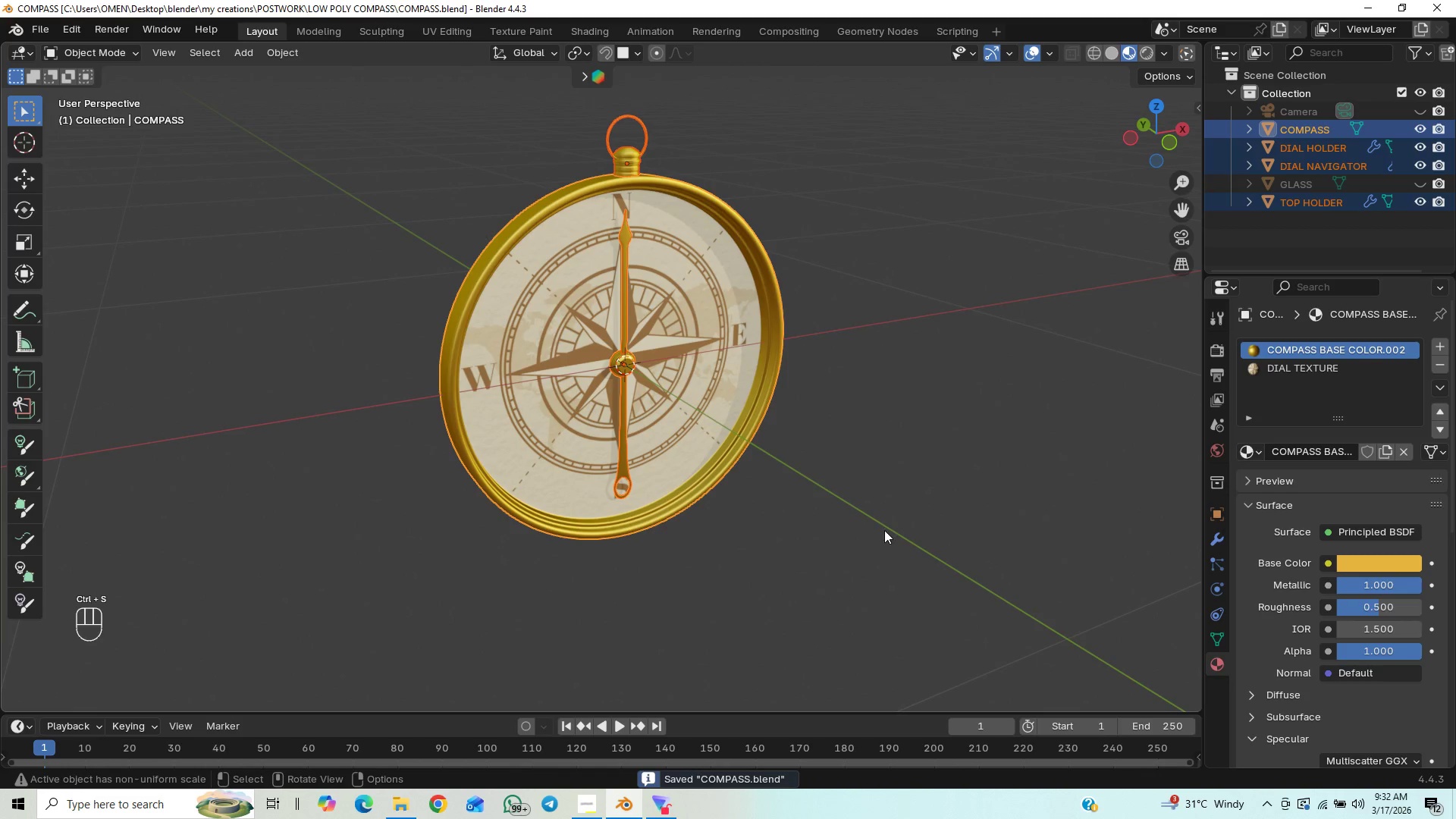 
left_click([885, 525])
 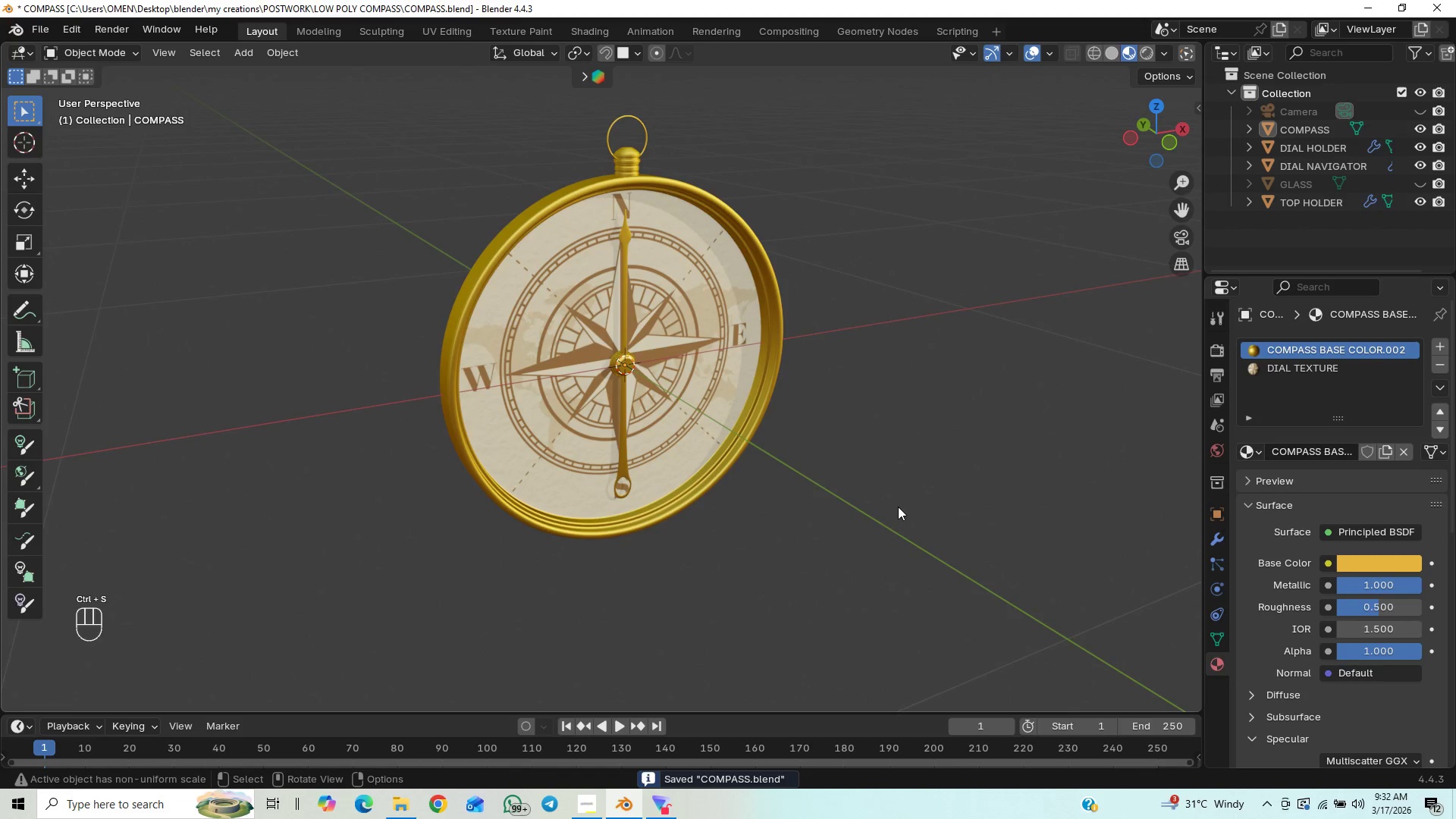 
scroll: coordinate [898, 505], scroll_direction: down, amount: 2.0
 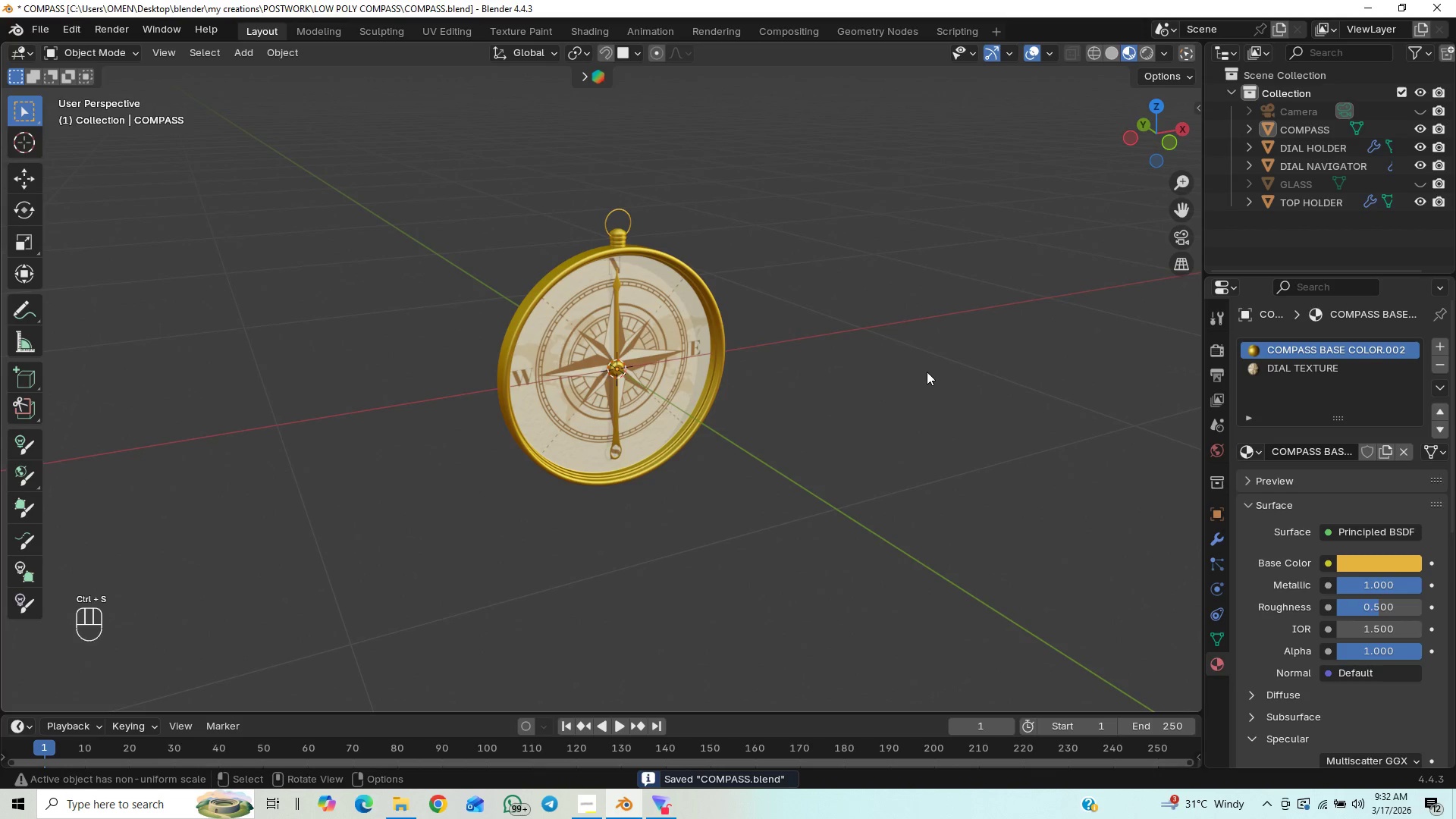 
scroll: coordinate [927, 371], scroll_direction: up, amount: 12.0
 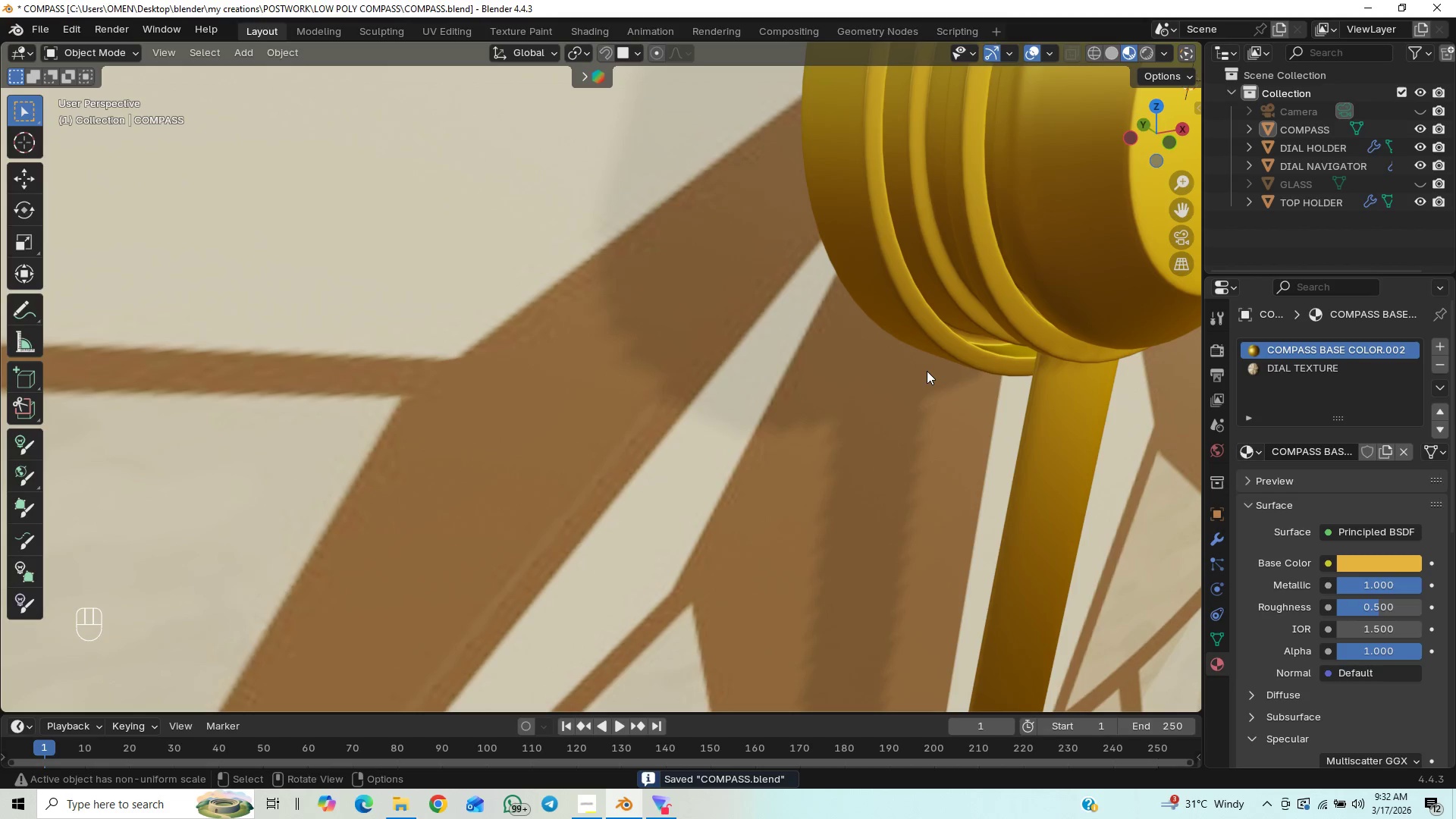 
scroll: coordinate [980, 378], scroll_direction: down, amount: 14.0
 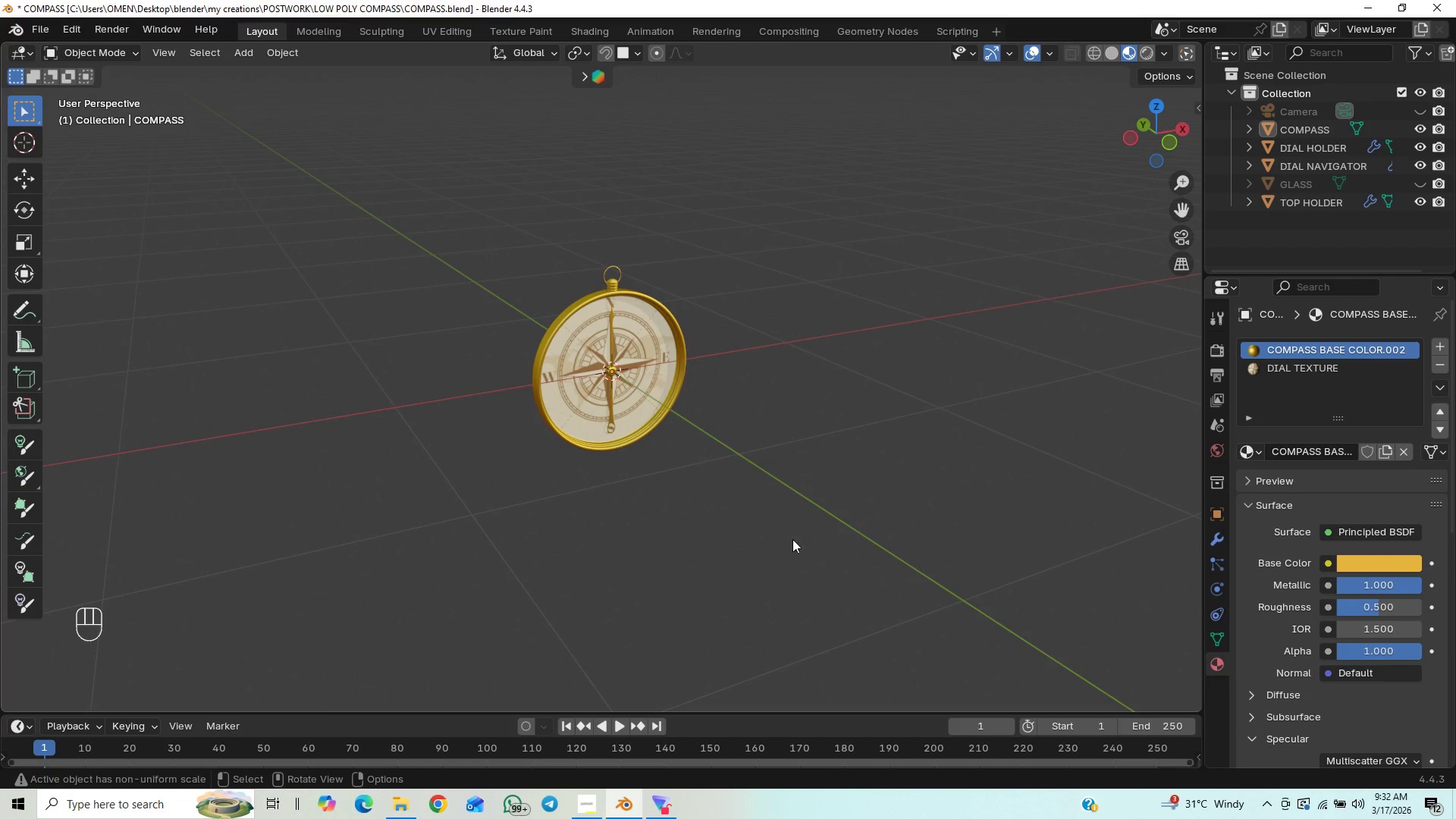 
scroll: coordinate [795, 532], scroll_direction: up, amount: 5.0
 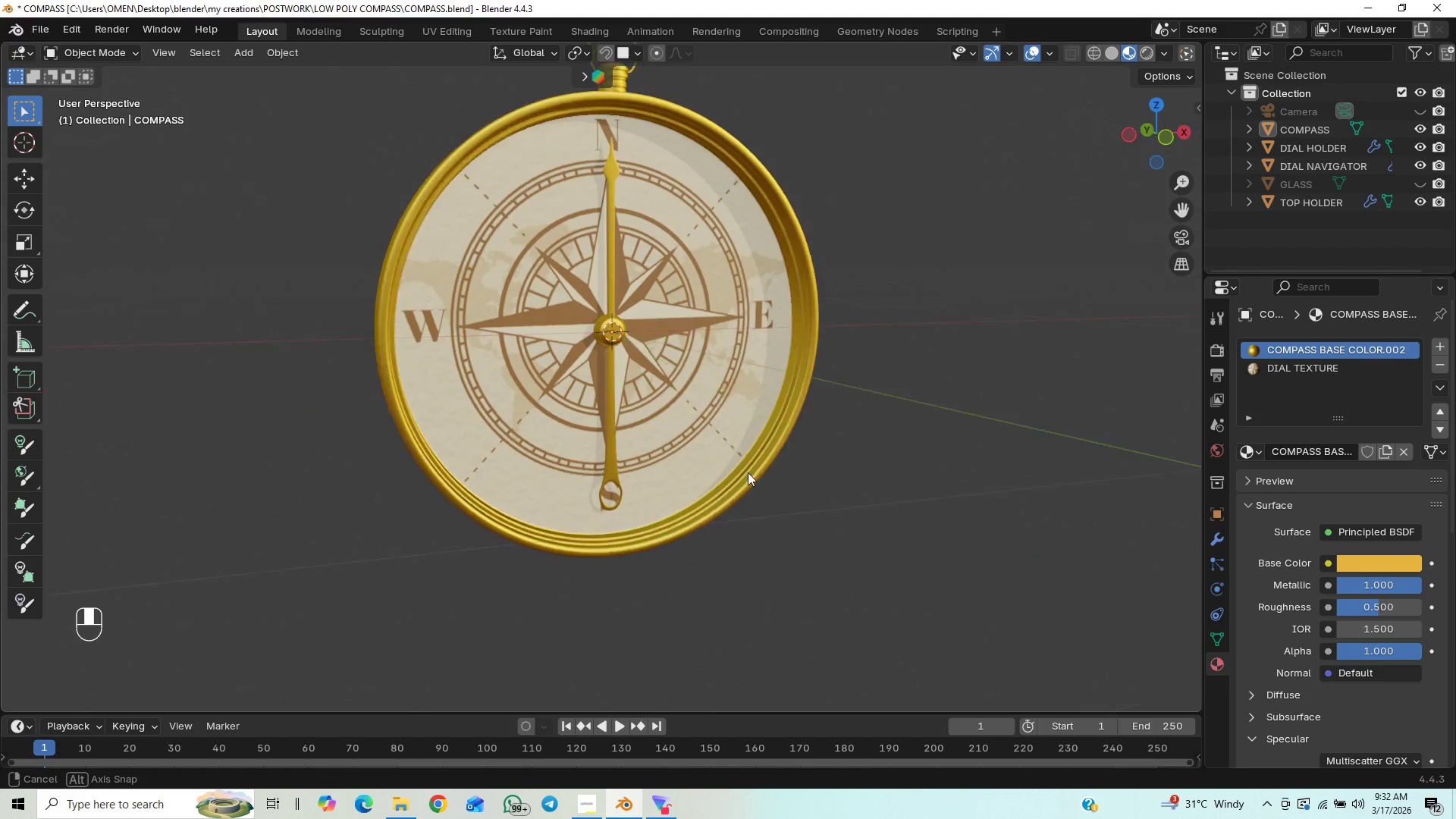 
middle_click([744, 472])
 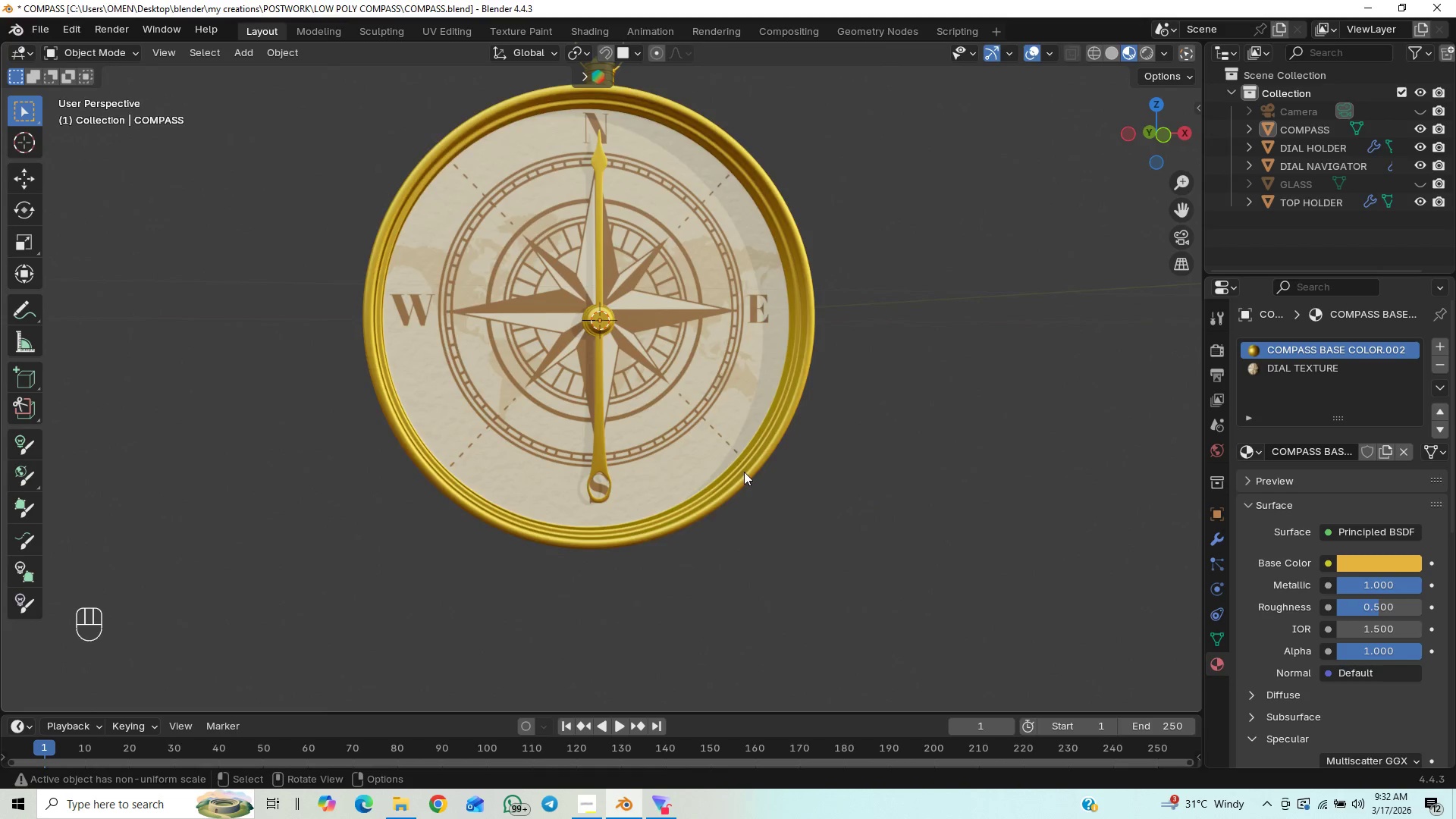 
scroll: coordinate [744, 472], scroll_direction: up, amount: 1.0
 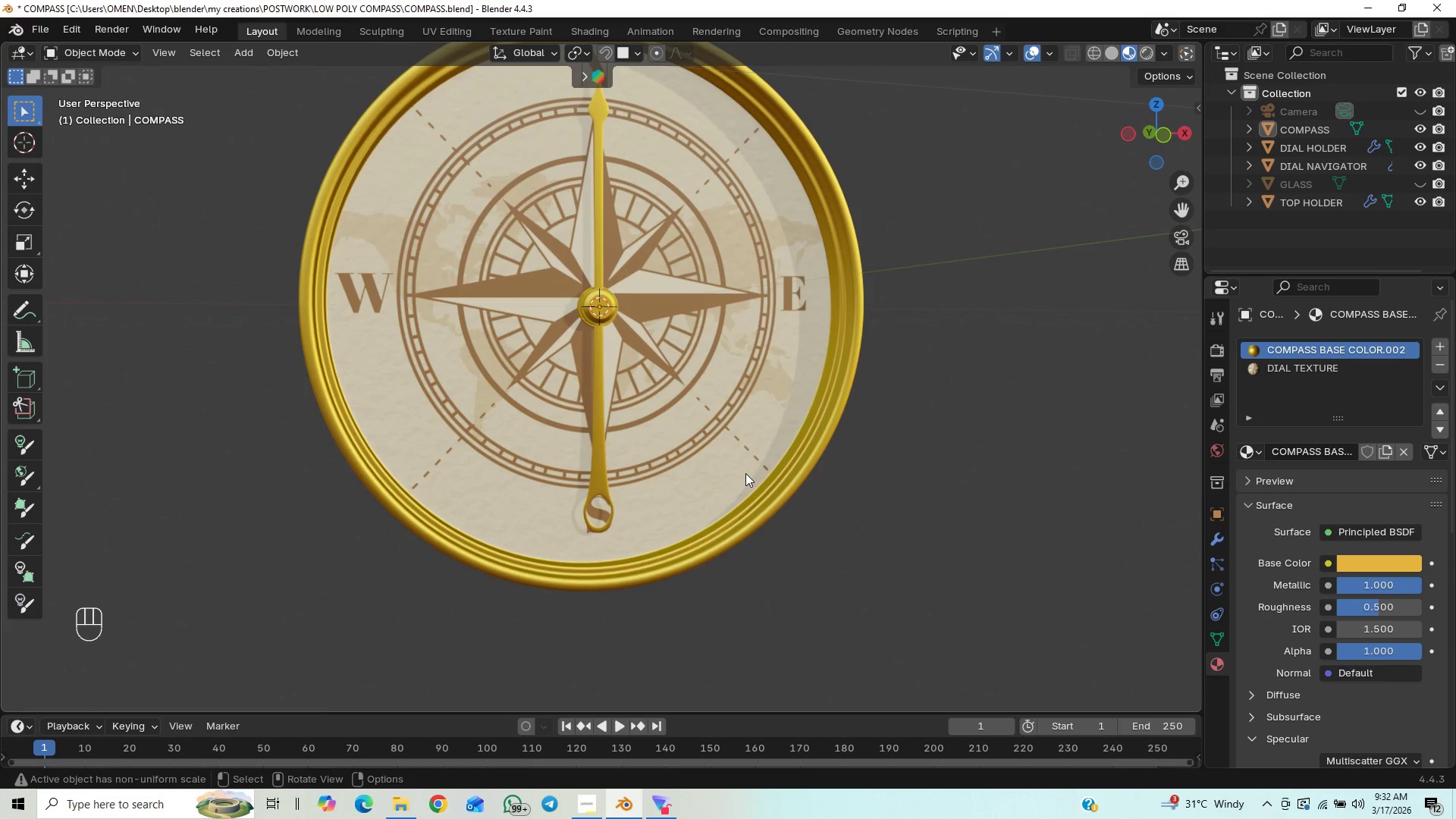 
scroll: coordinate [745, 472], scroll_direction: down, amount: 1.0
 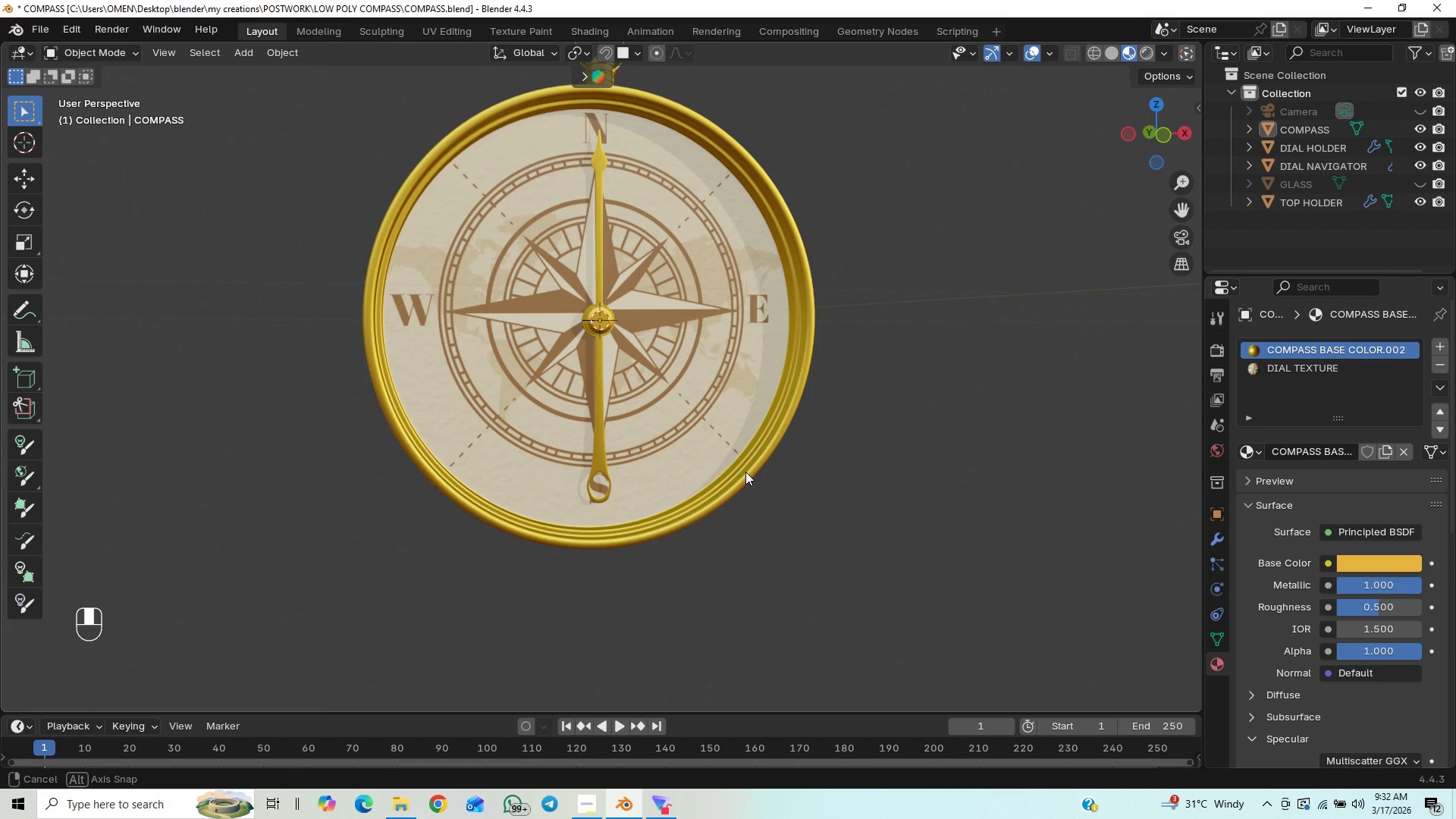 
middle_click([745, 472])
 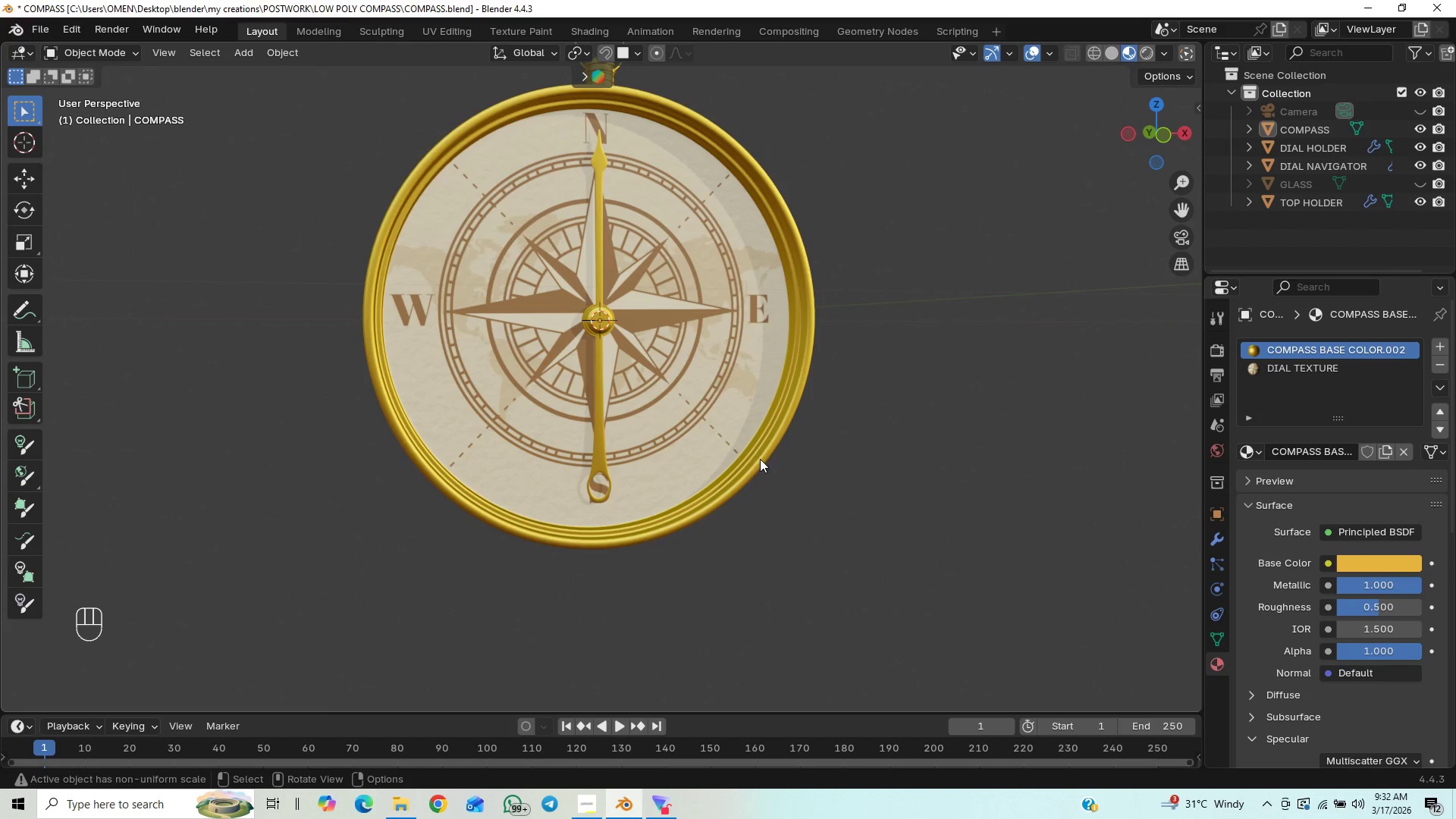 
scroll: coordinate [753, 443], scroll_direction: down, amount: 3.0
 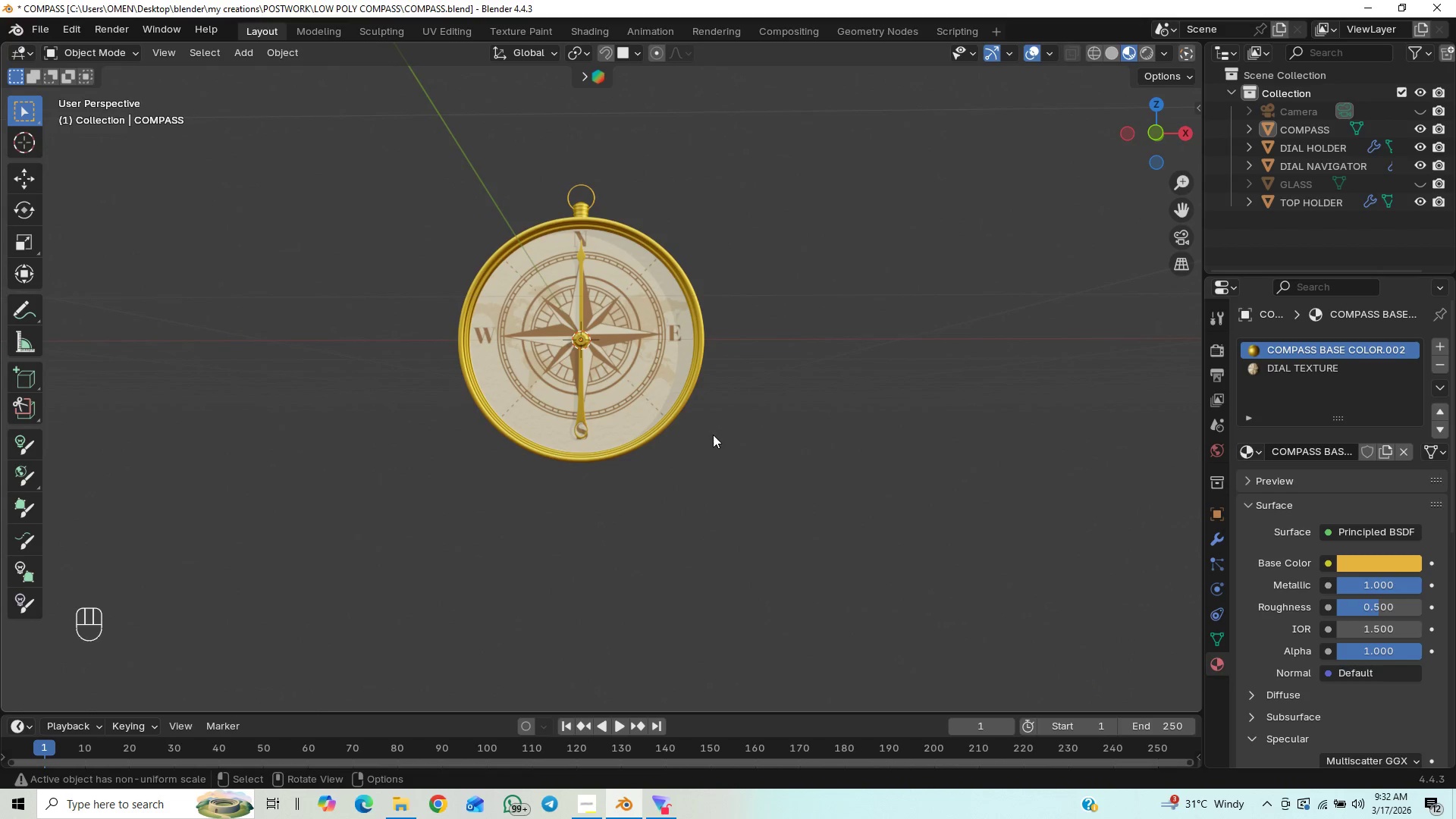 
scroll: coordinate [696, 354], scroll_direction: up, amount: 2.0
 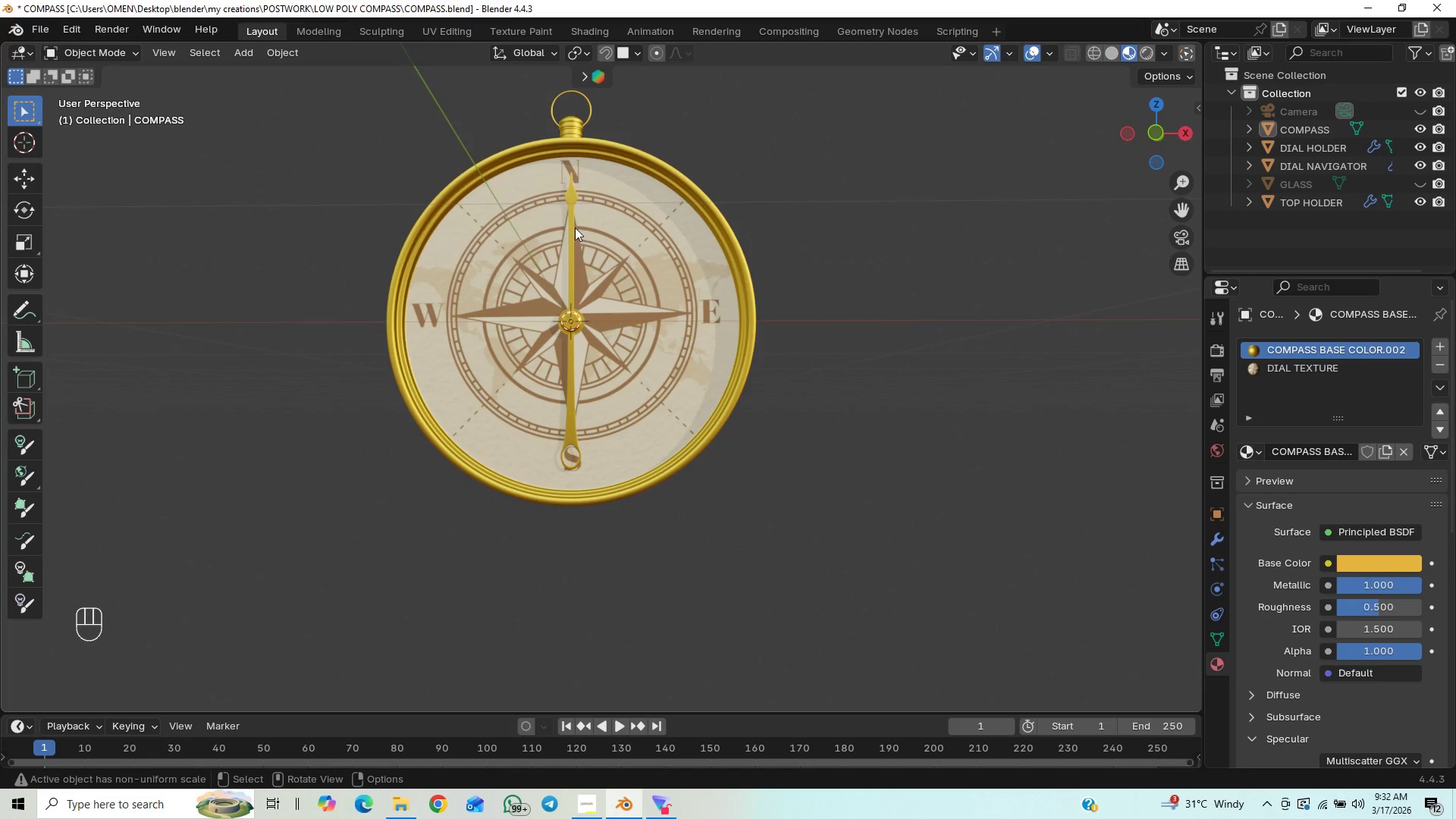 
left_click([575, 228])
 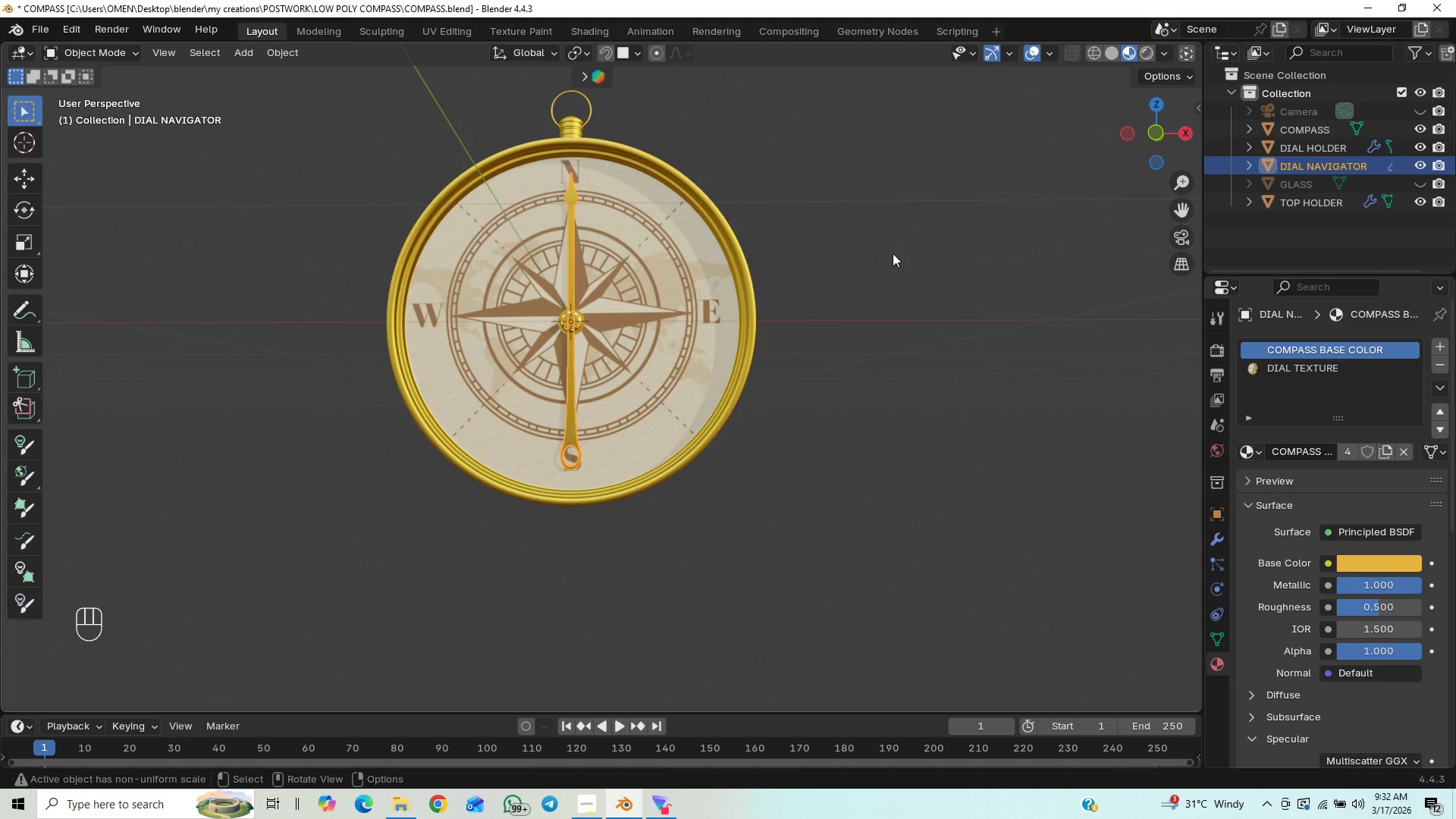 
type(sz)
 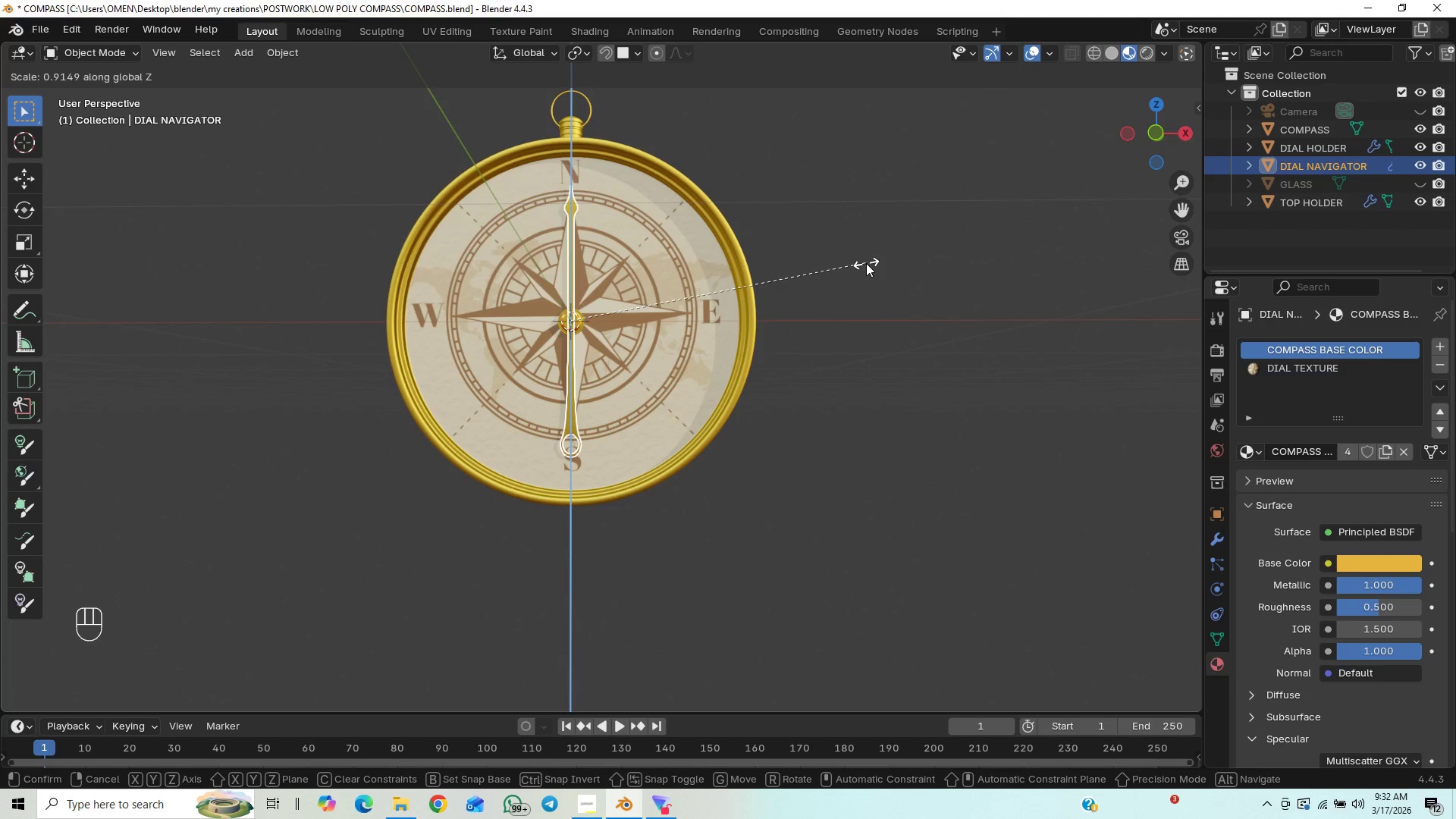 
left_click([866, 263])
 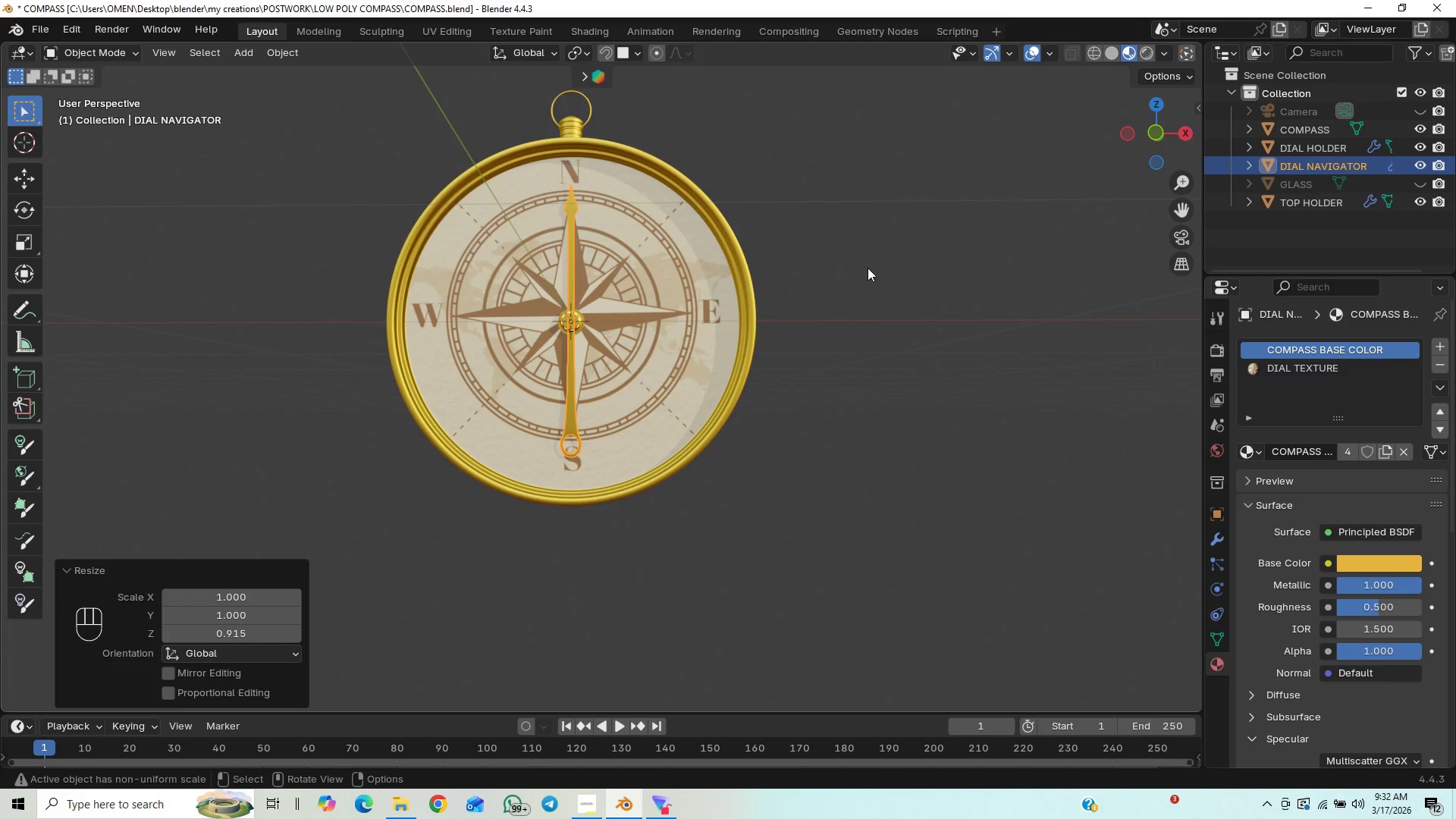 
left_click([917, 281])
 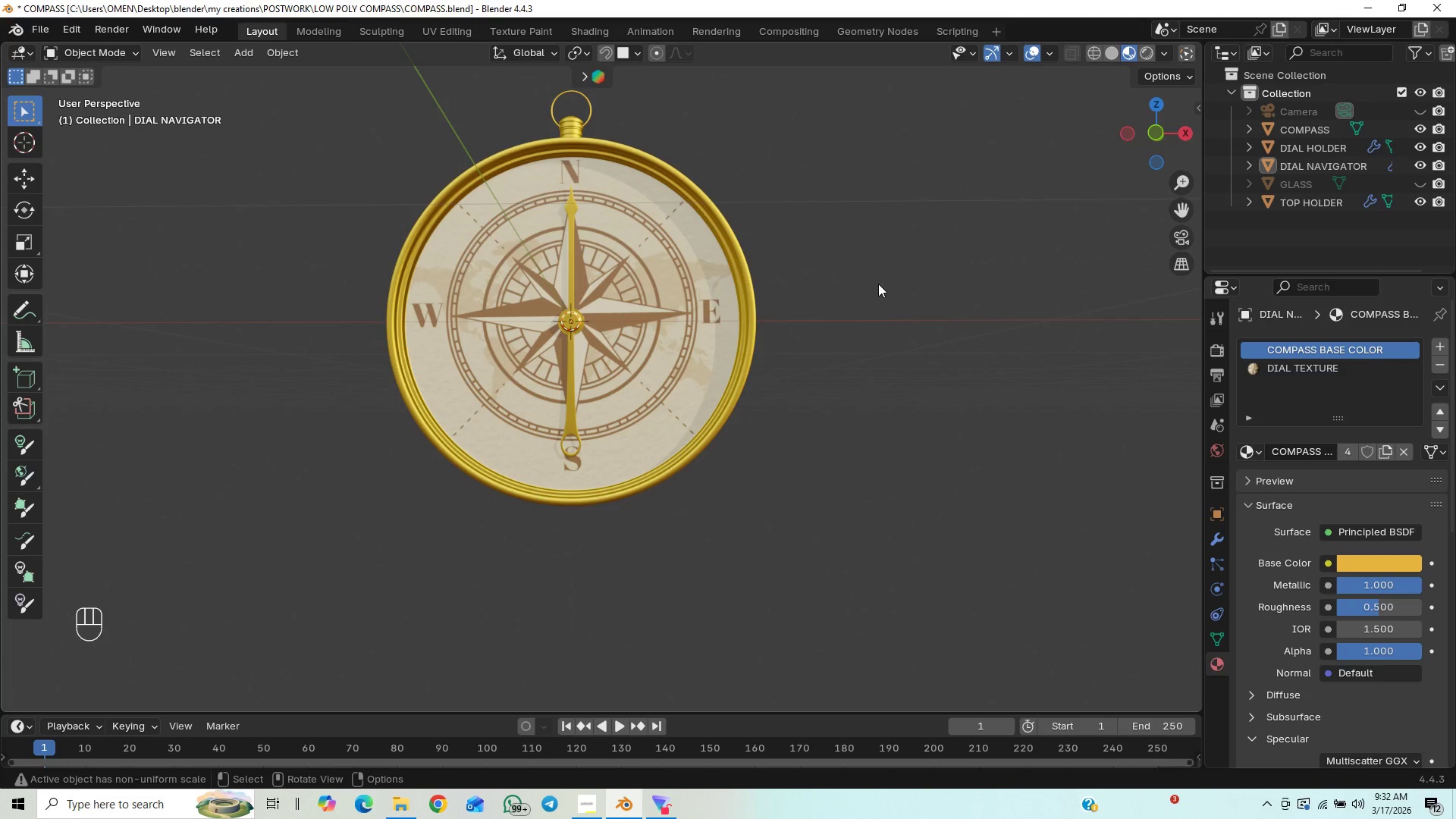 
scroll: coordinate [876, 279], scroll_direction: up, amount: 2.0
 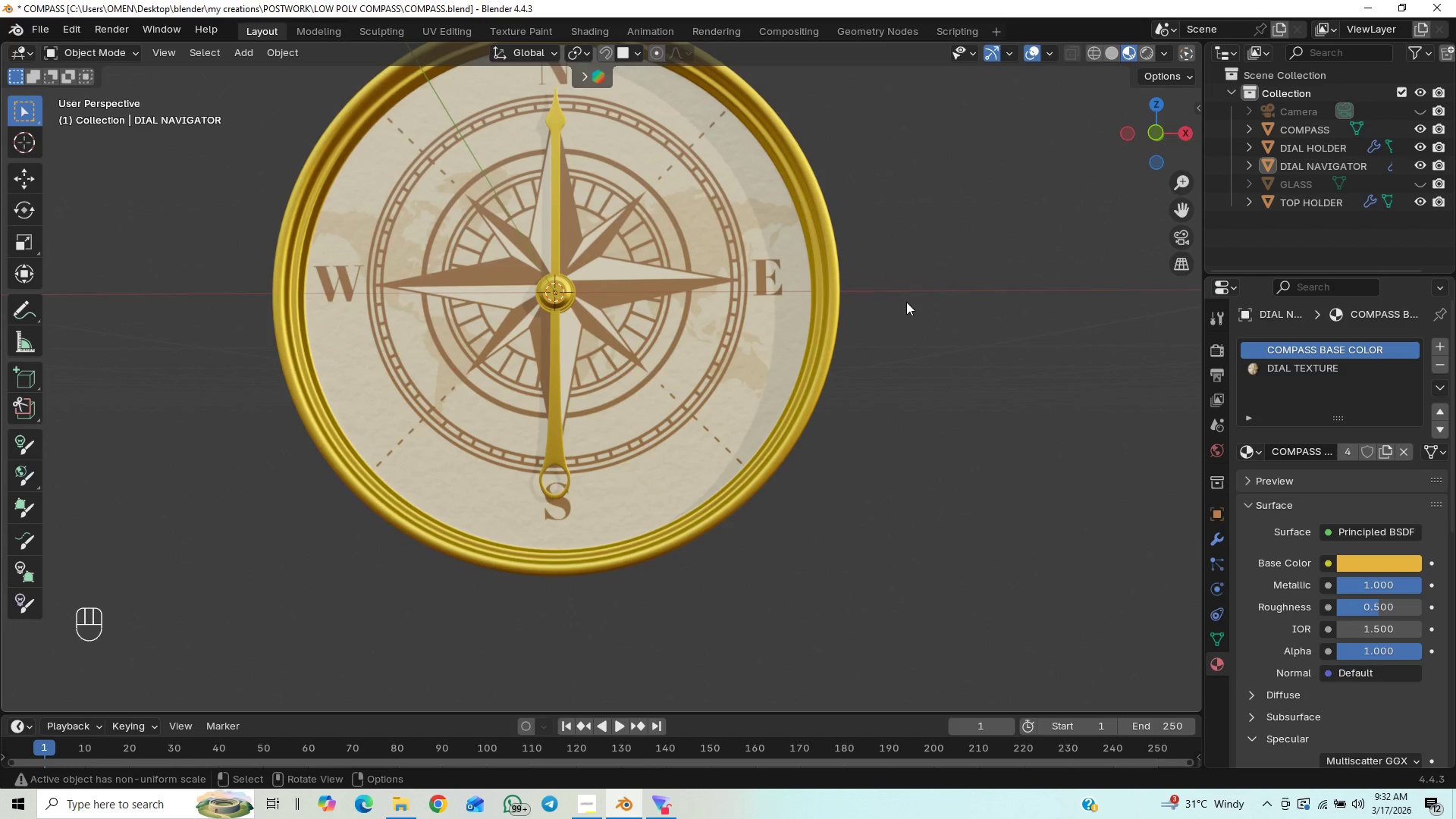 
hold_key(key=ShiftLeft, duration=1.0)
 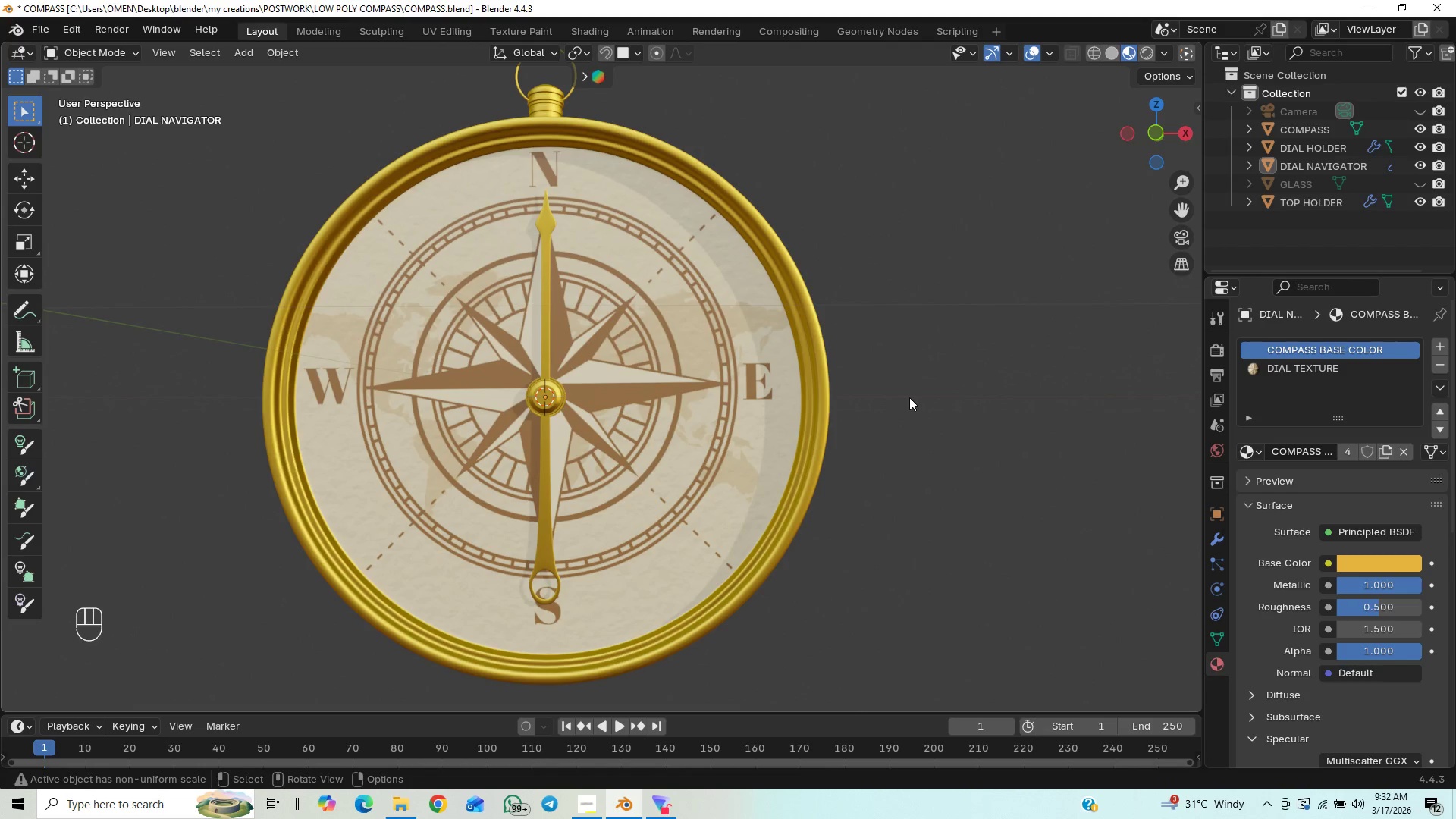 
left_click([987, 382])
 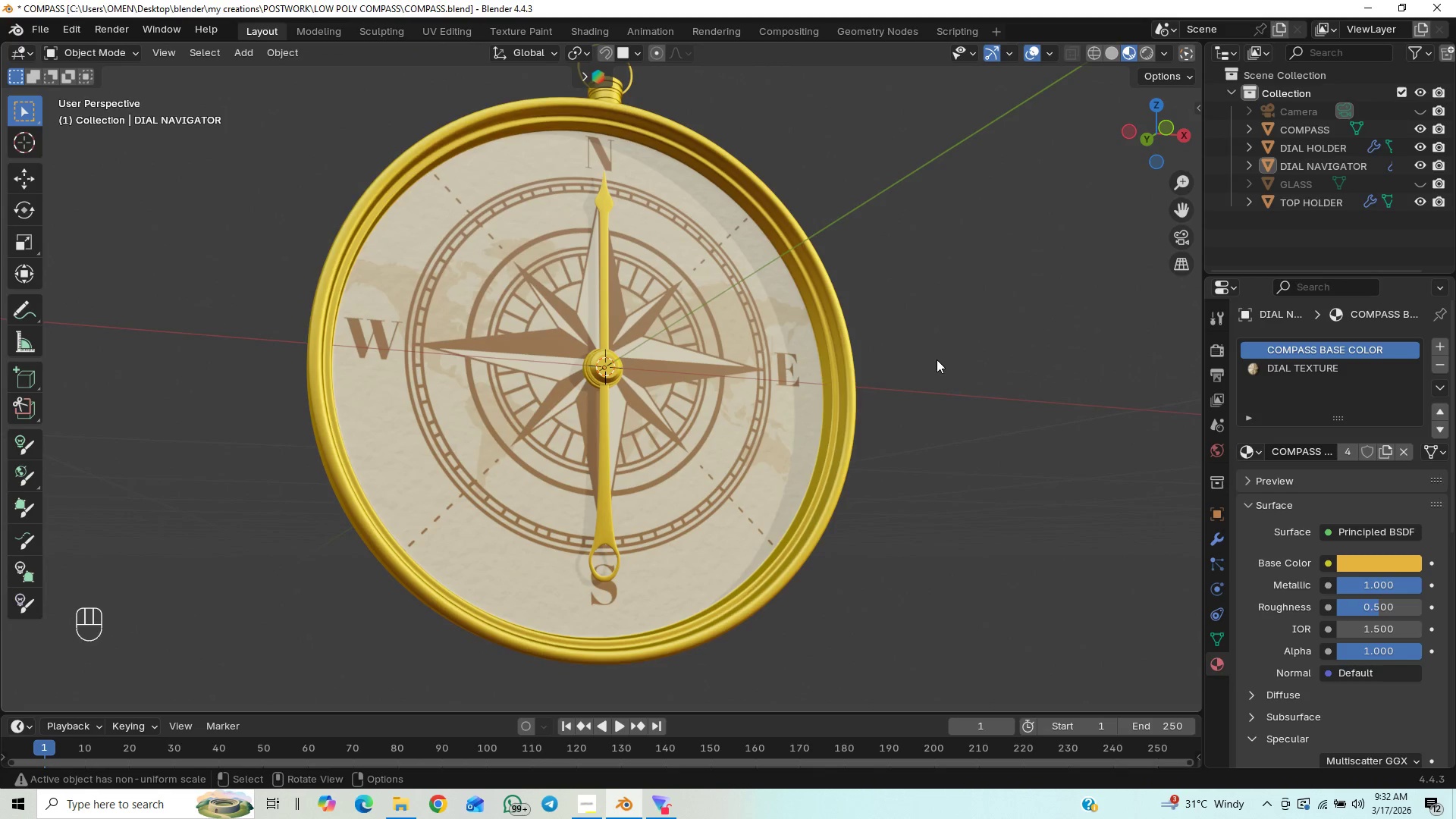 
key(Tab)
 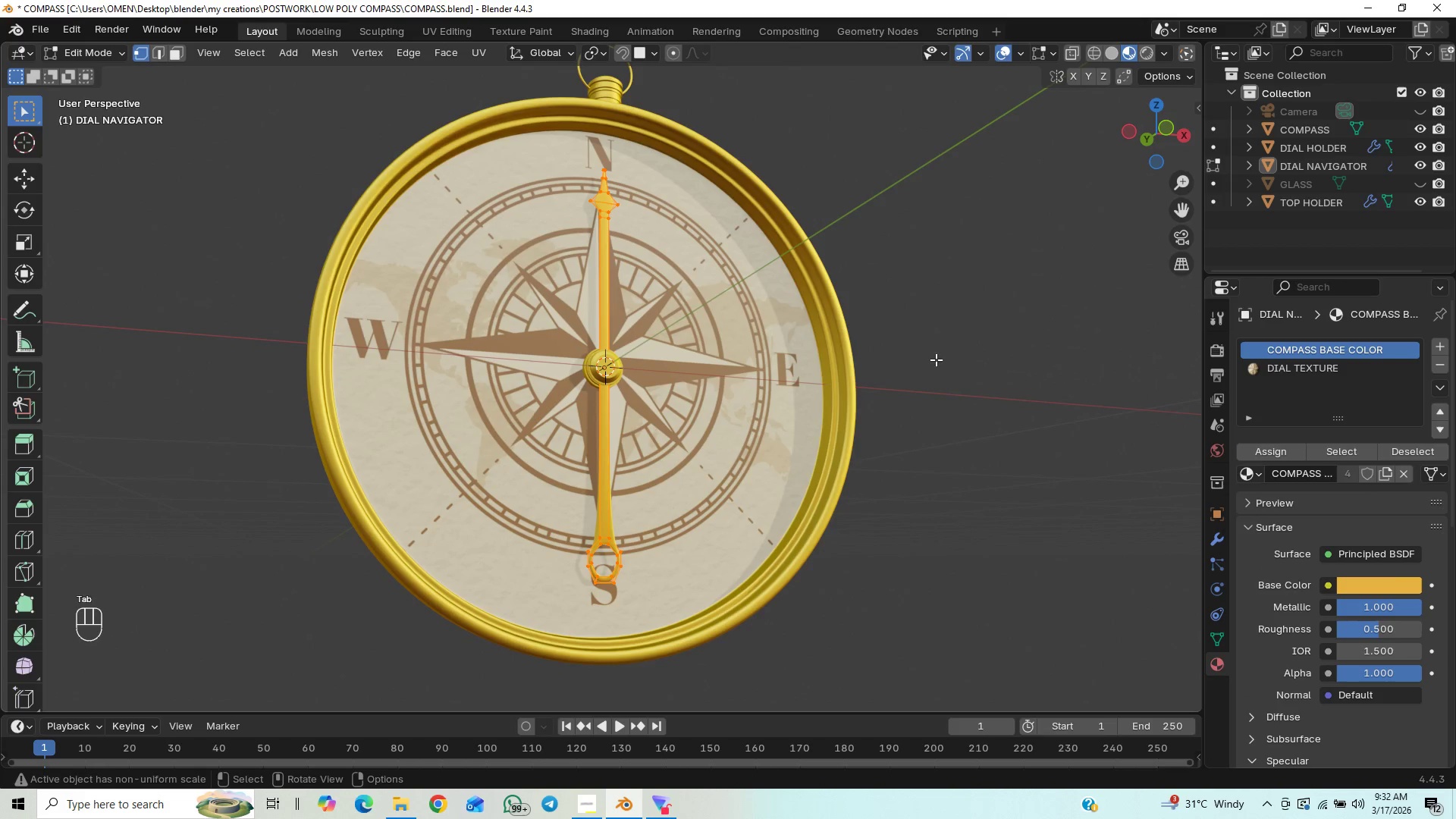 
hold_key(key=ControlLeft, duration=0.91)
 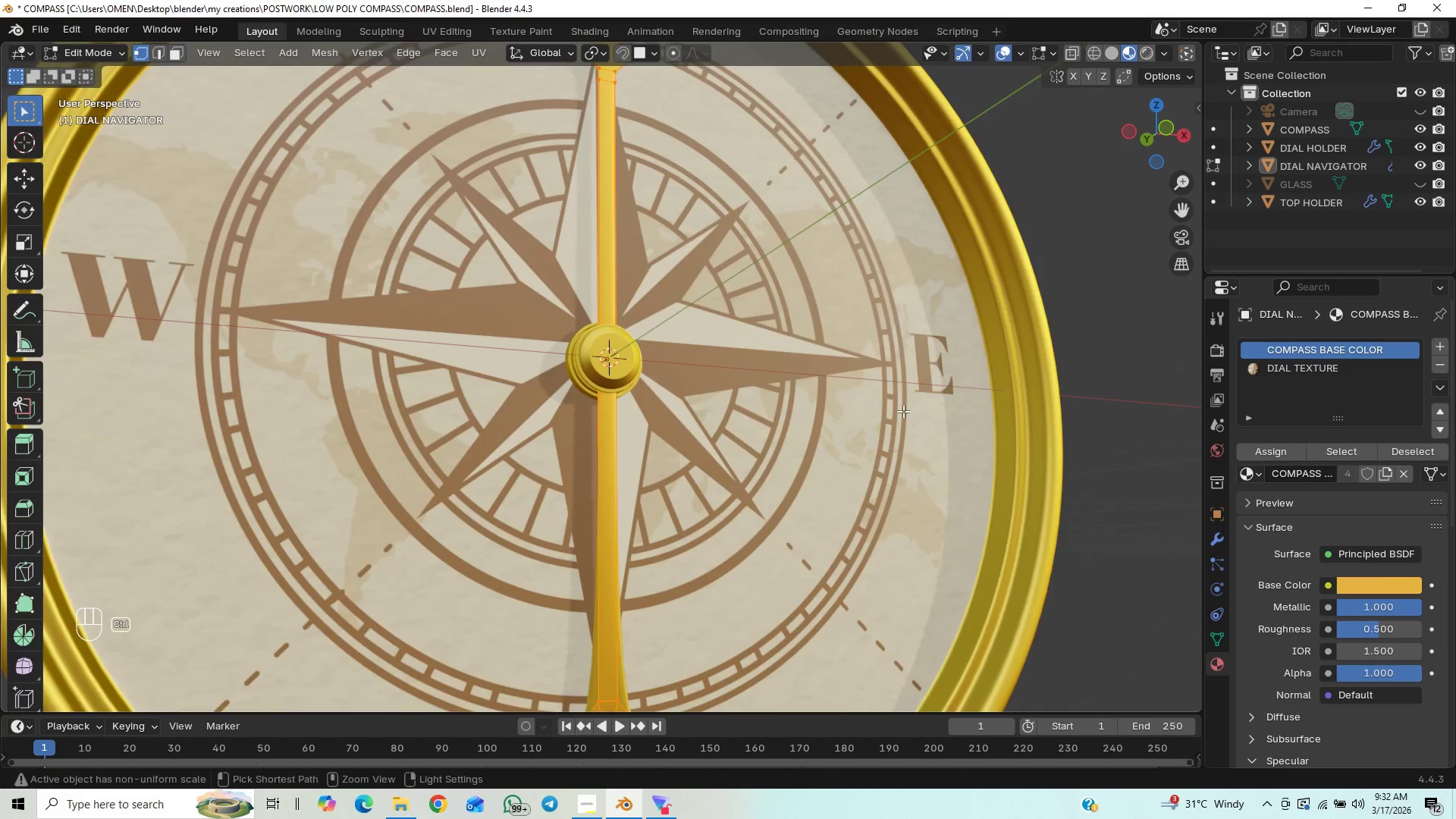 
hold_key(key=ShiftLeft, duration=1.14)
 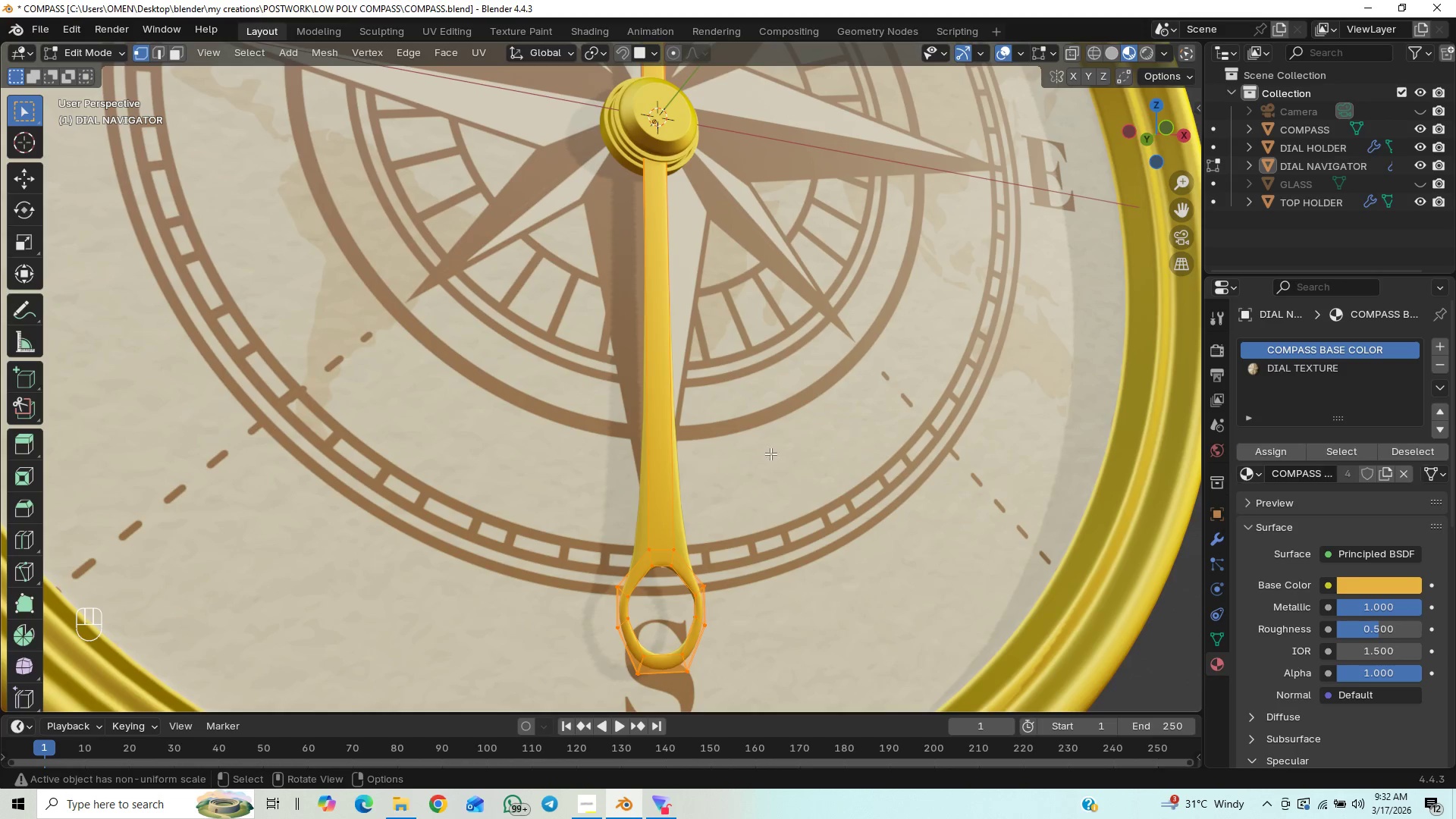 
scroll: coordinate [903, 411], scroll_direction: up, amount: 1.0
 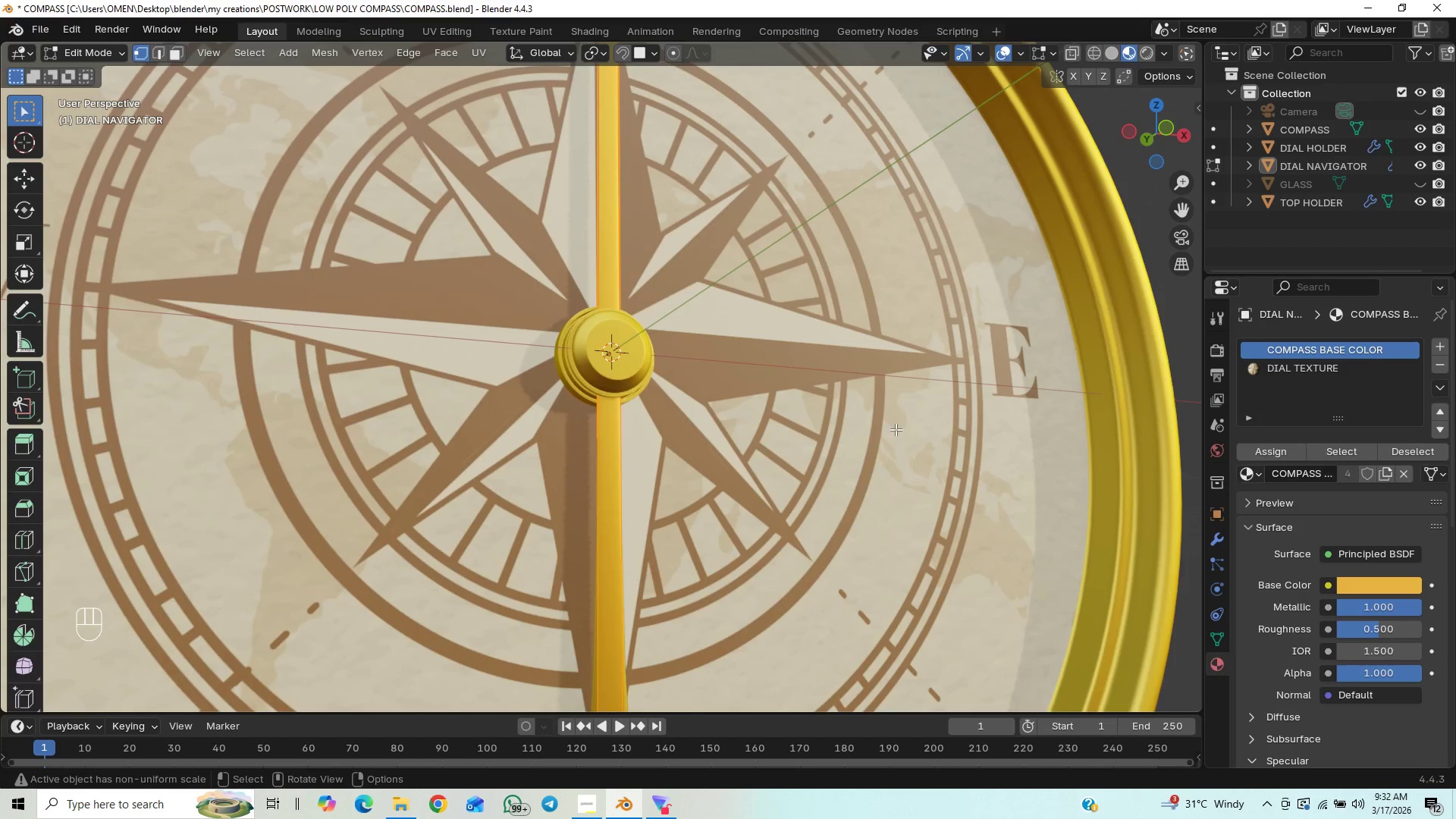 
left_click_drag(start_coordinate=[627, 527], to_coordinate=[691, 555])
 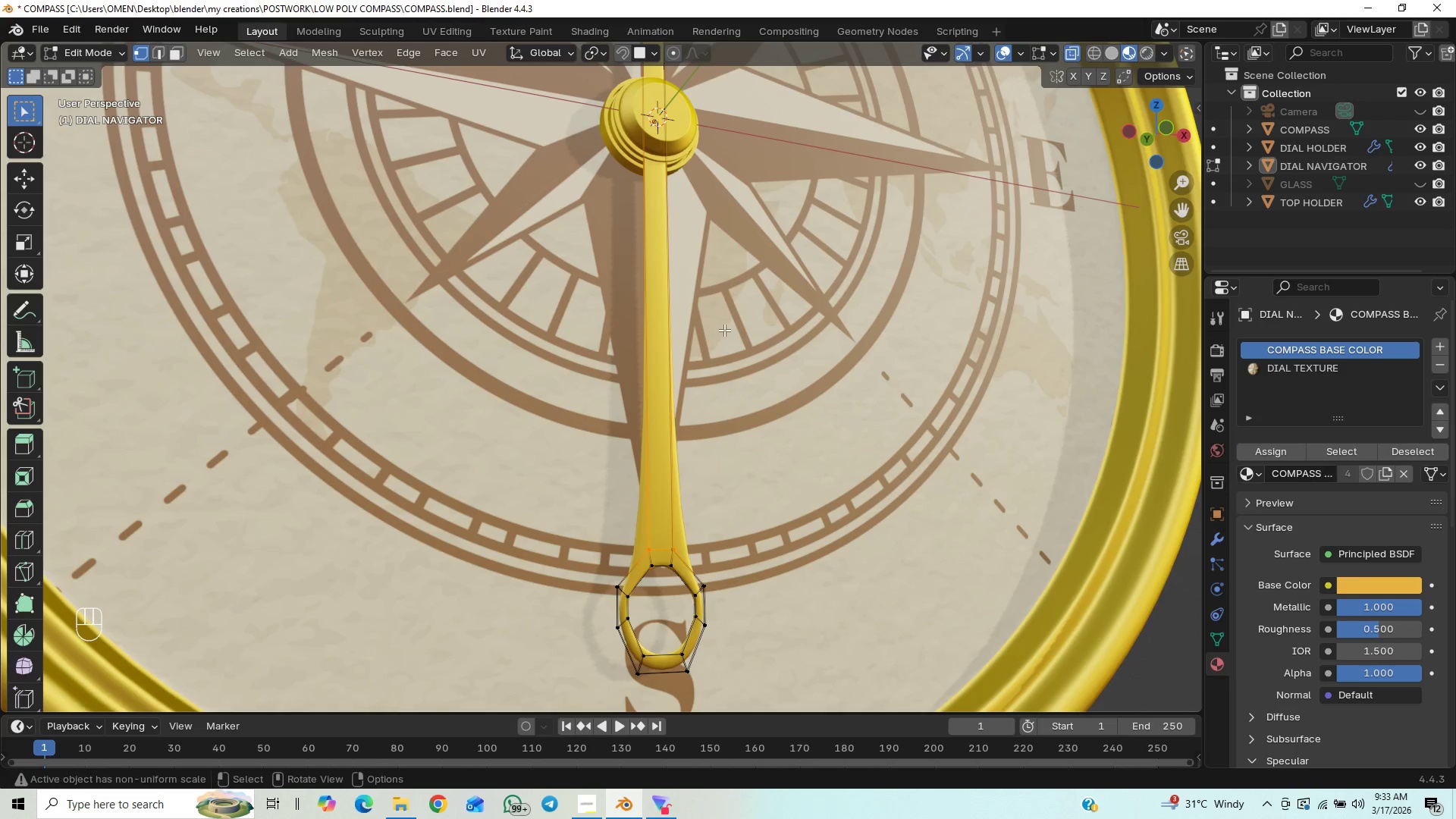 
left_click_drag(start_coordinate=[623, 513], to_coordinate=[703, 558])
 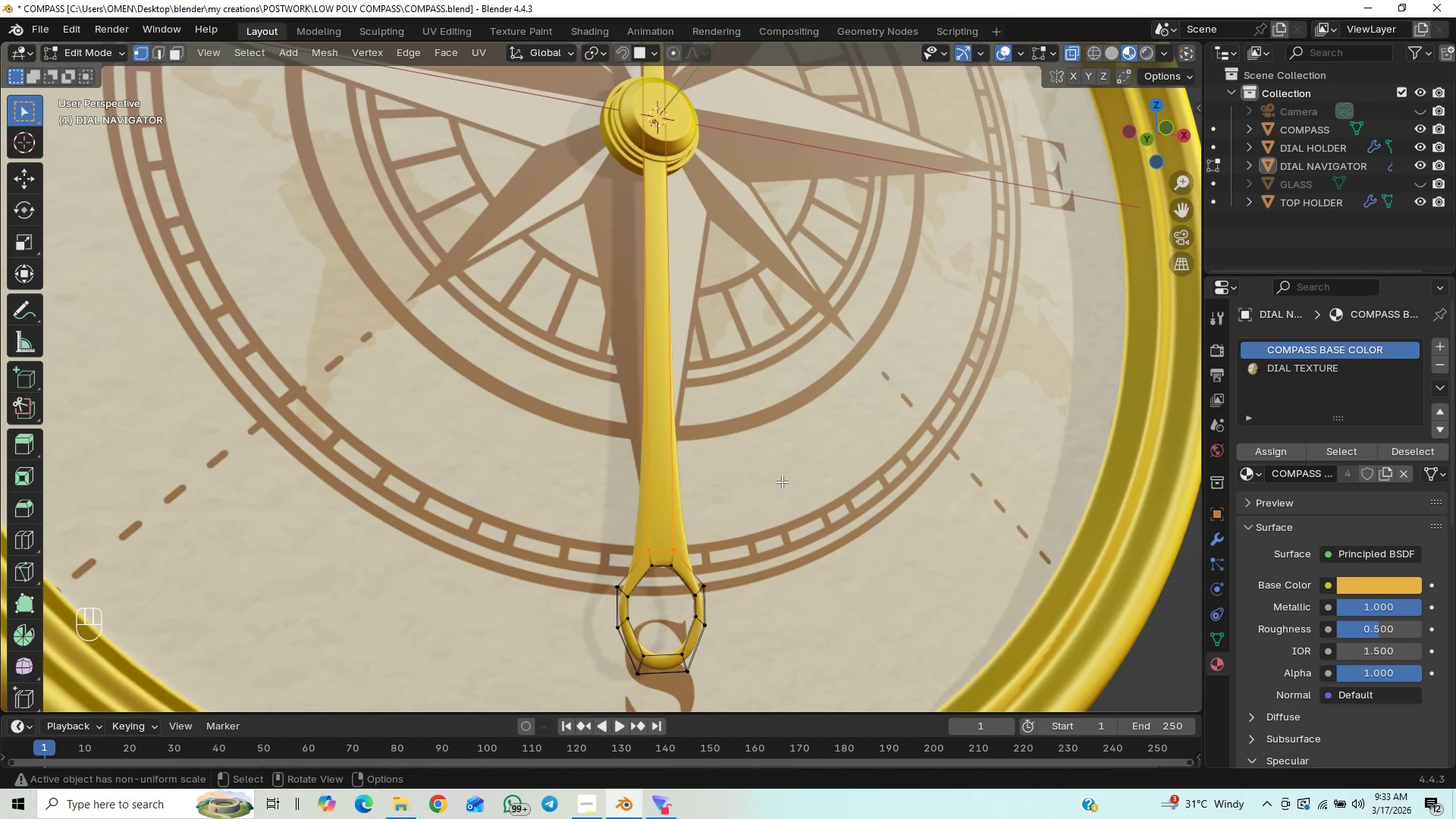 
key(S)
 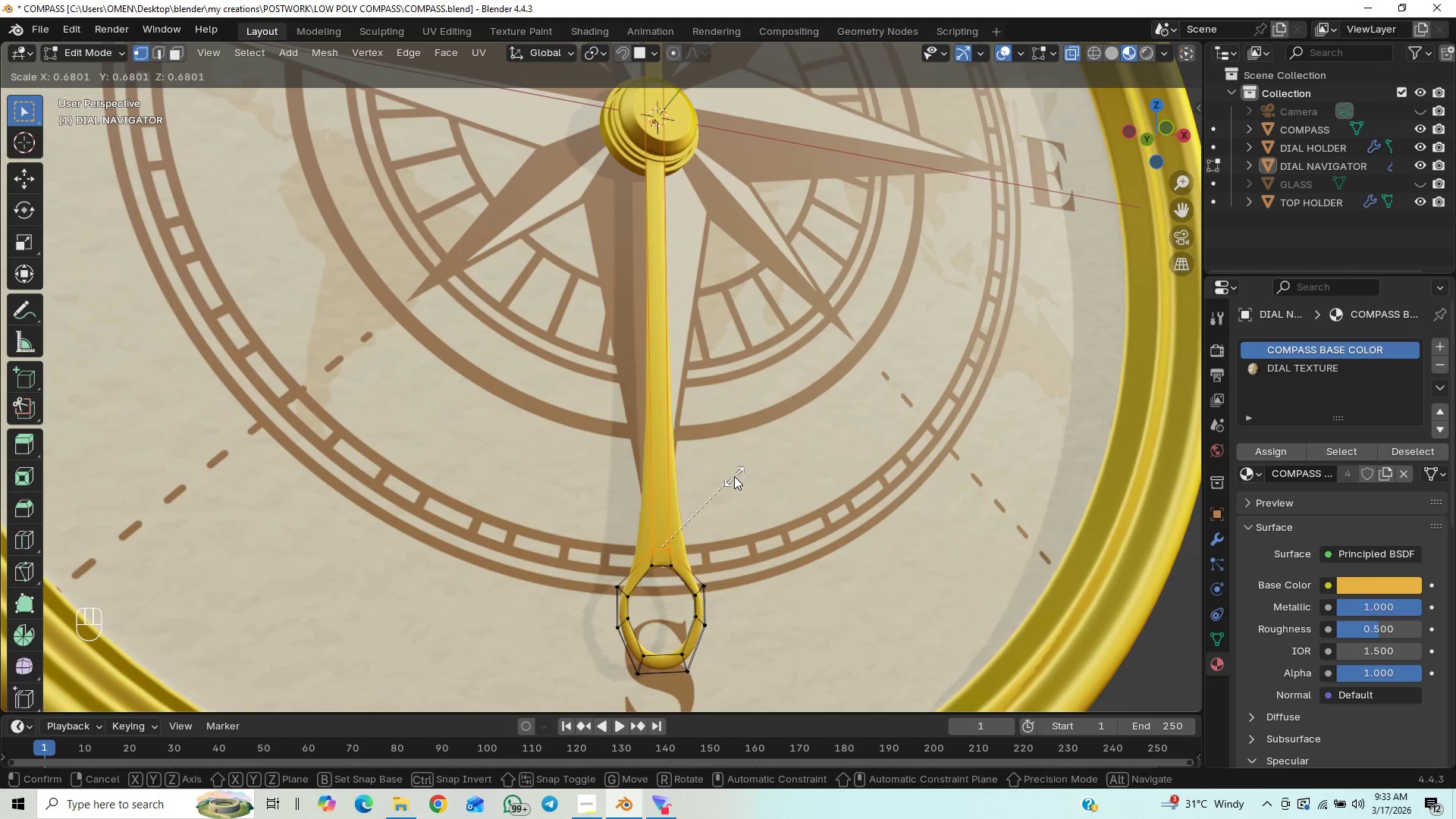 
right_click([737, 473])
 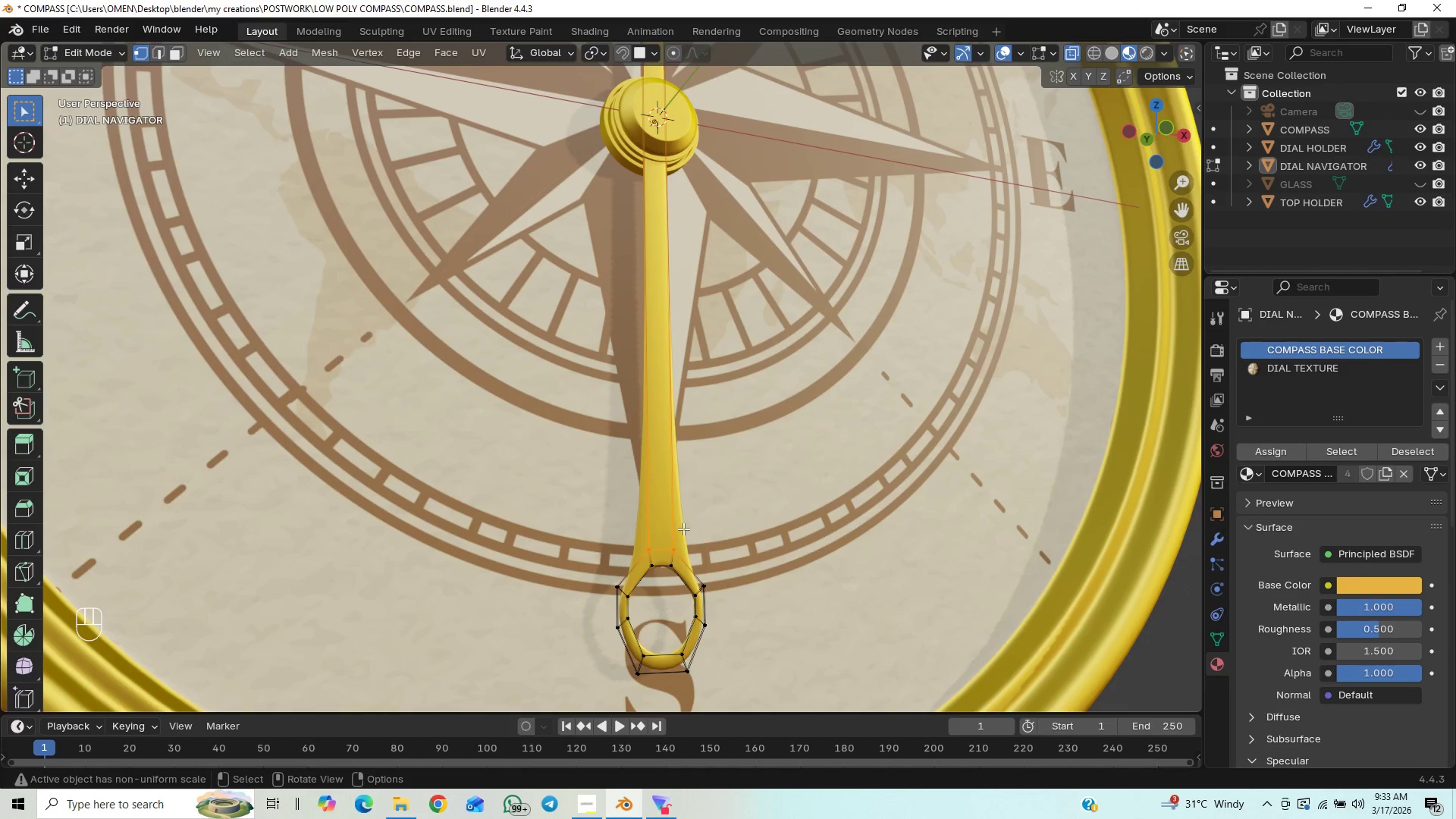 
left_click_drag(start_coordinate=[632, 544], to_coordinate=[698, 570])
 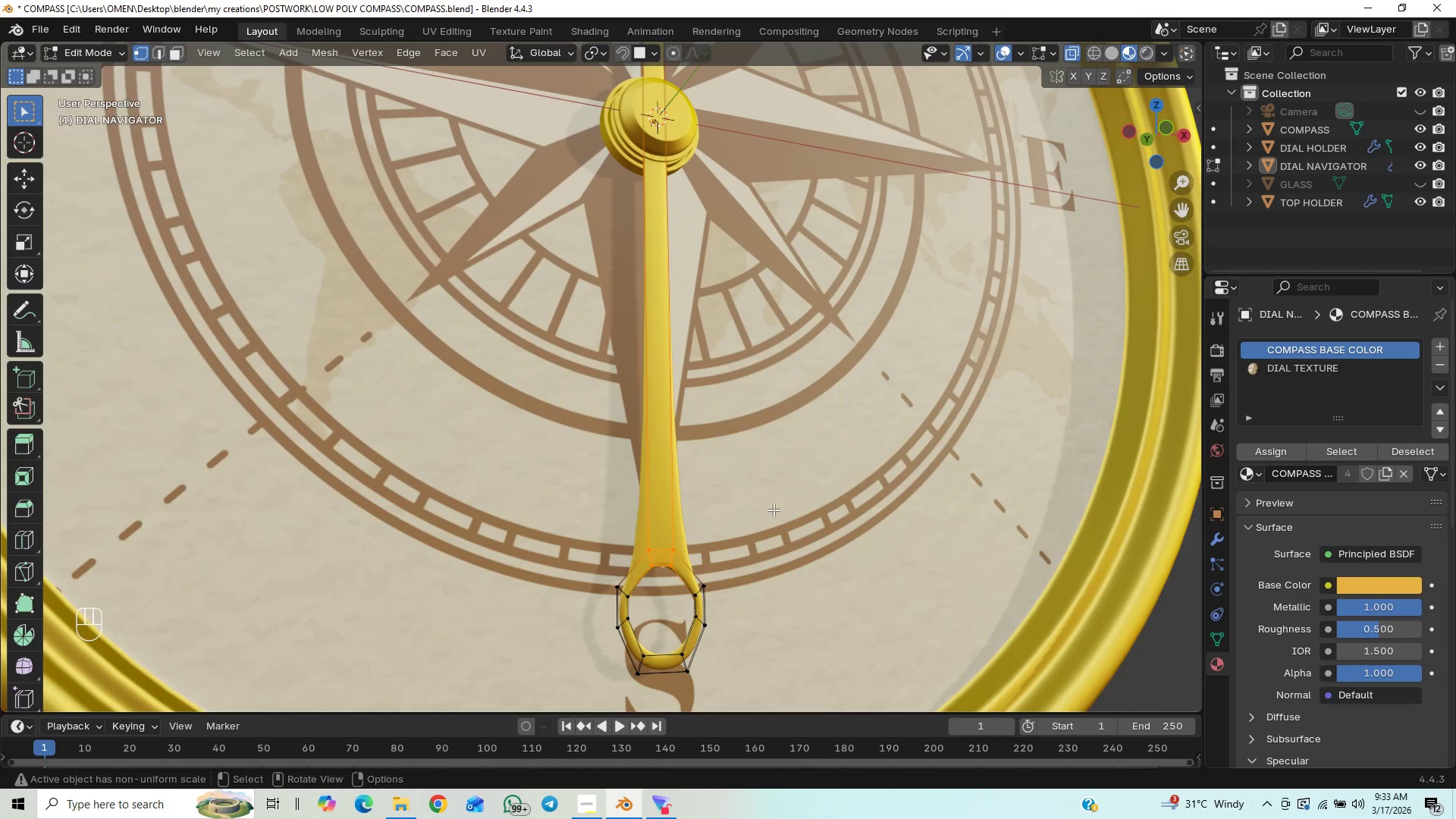 
key(S)
 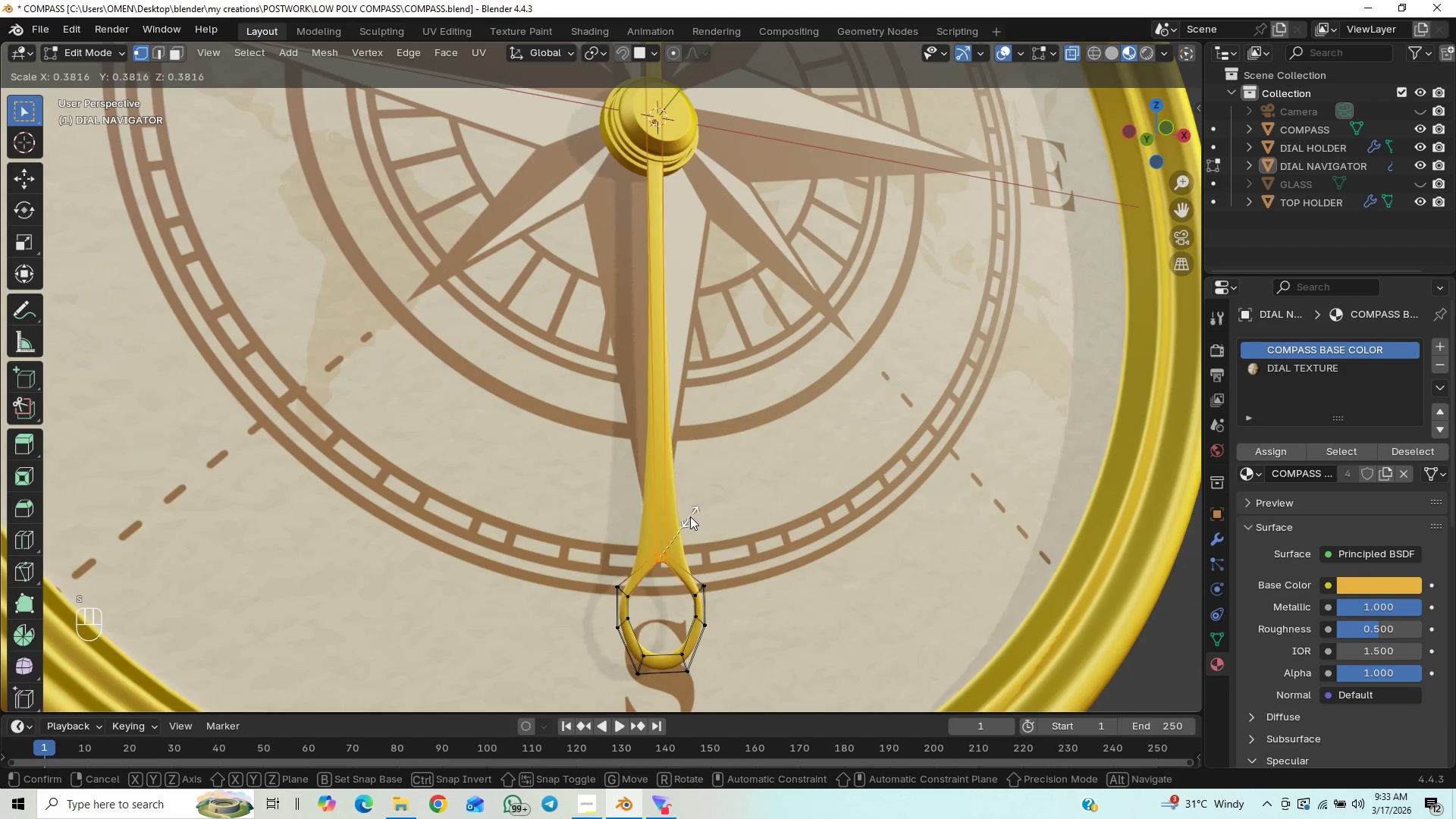 
right_click([682, 516])
 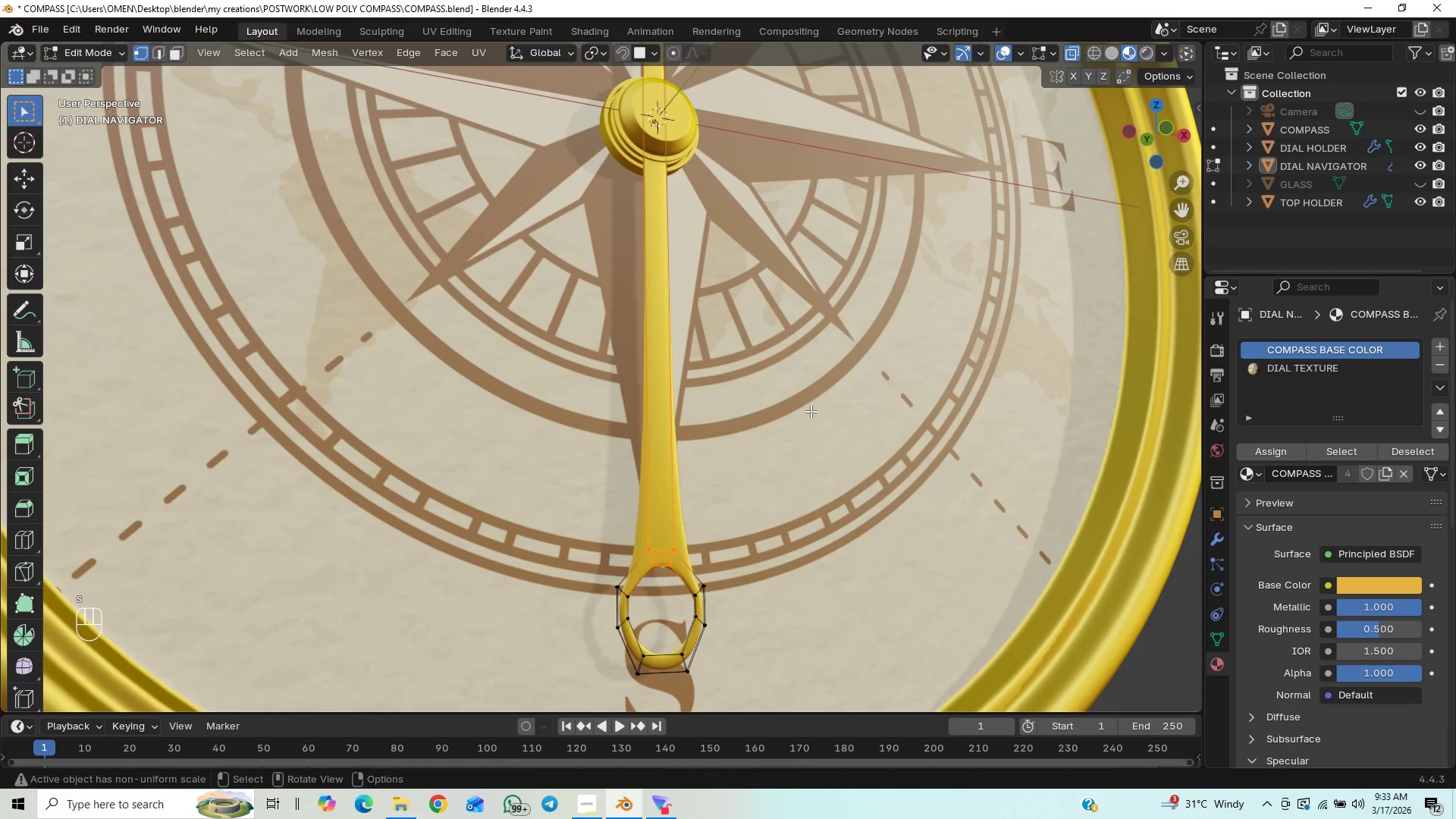 
scroll: coordinate [838, 401], scroll_direction: down, amount: 21.0
 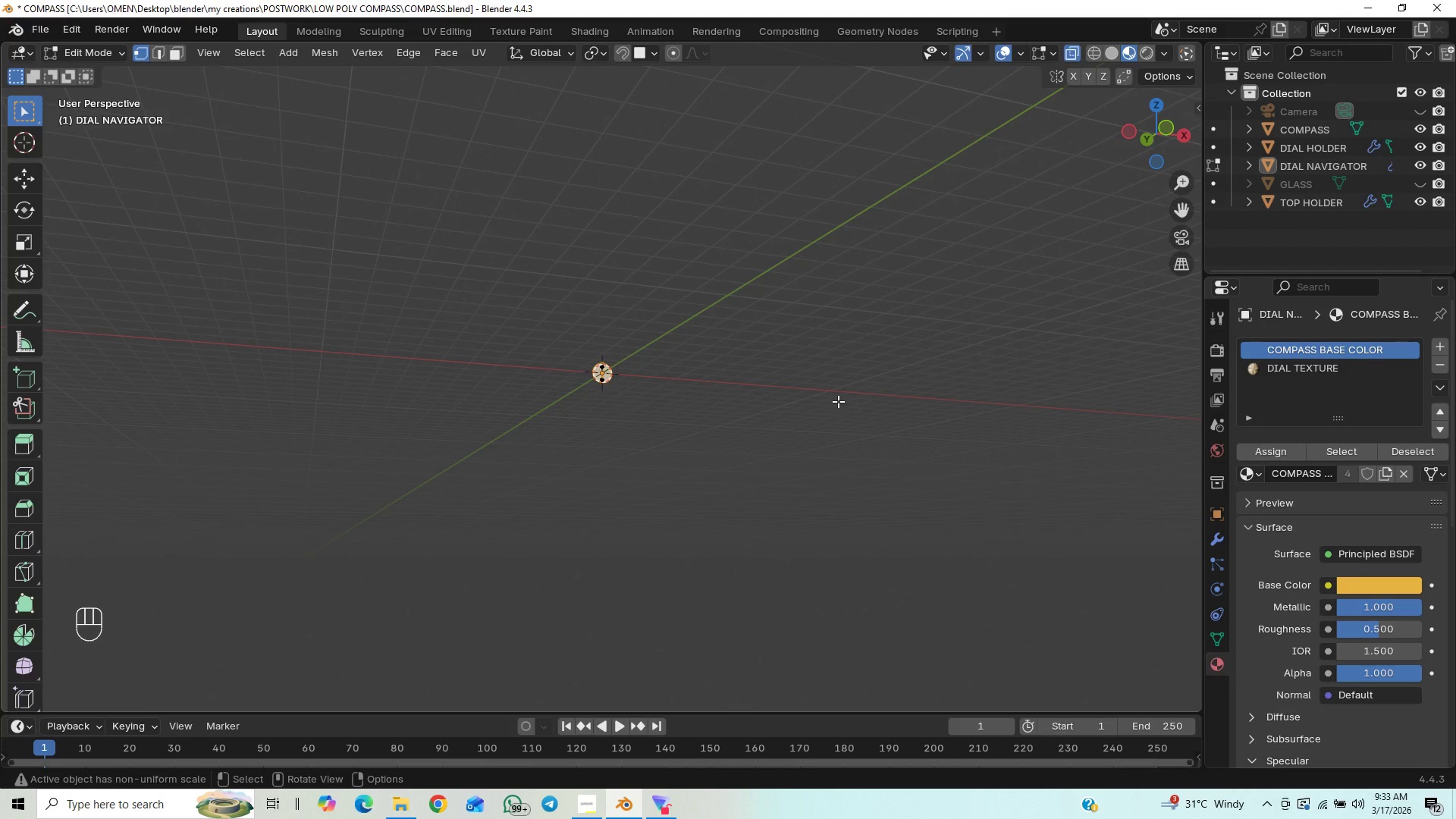 
scroll: coordinate [837, 400], scroll_direction: up, amount: 12.0
 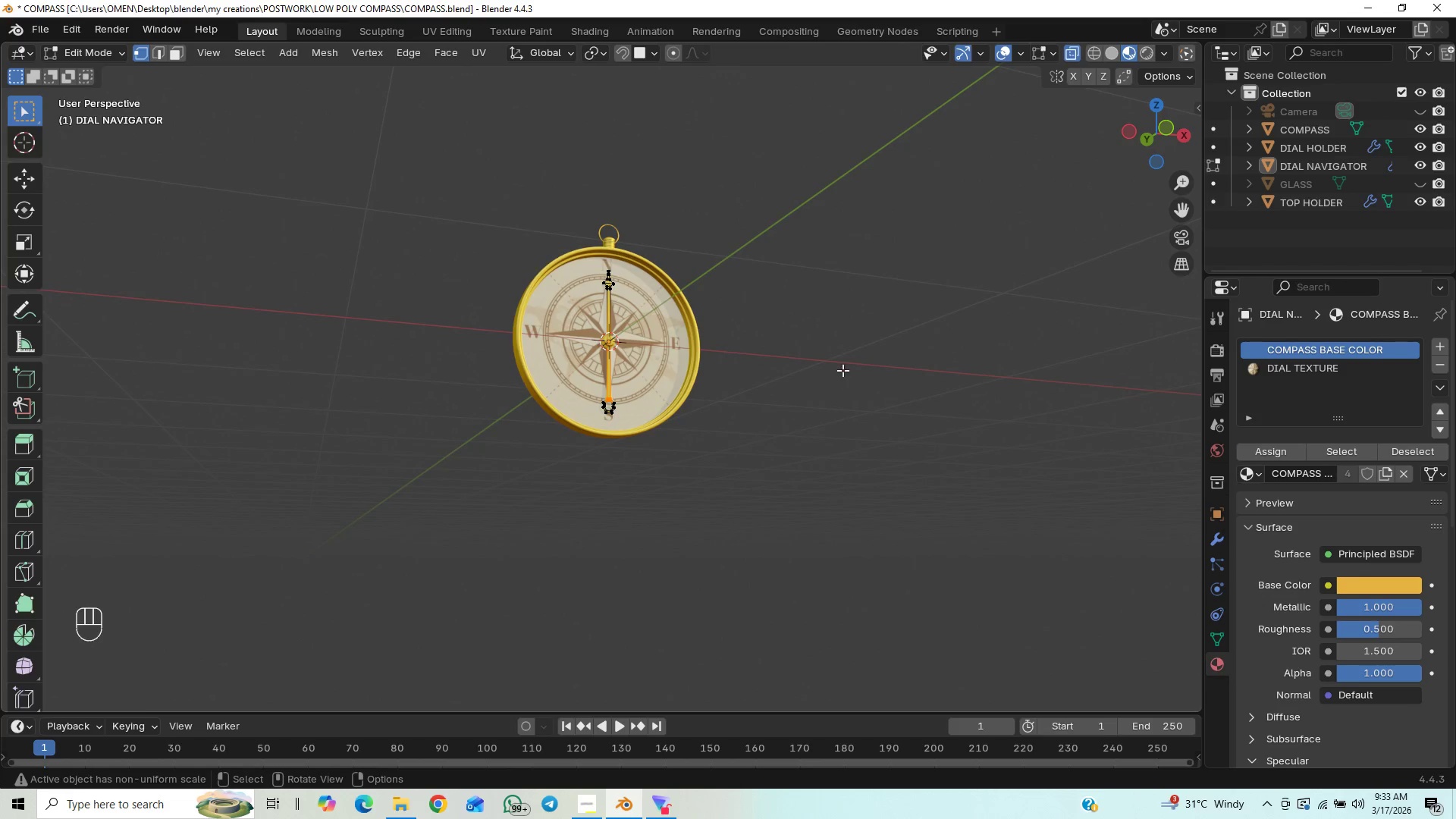 
left_click([843, 369])
 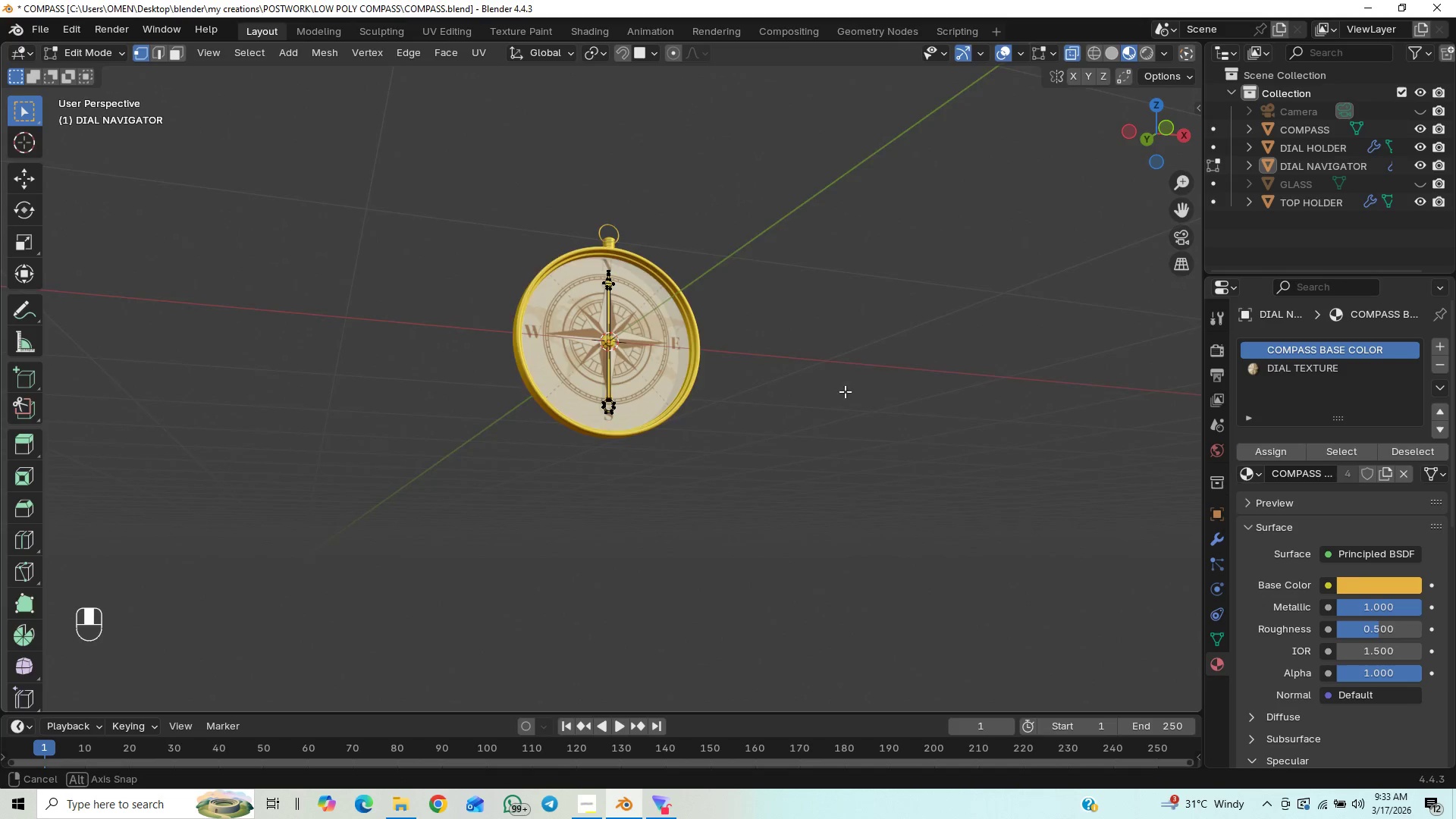 
key(Tab)
 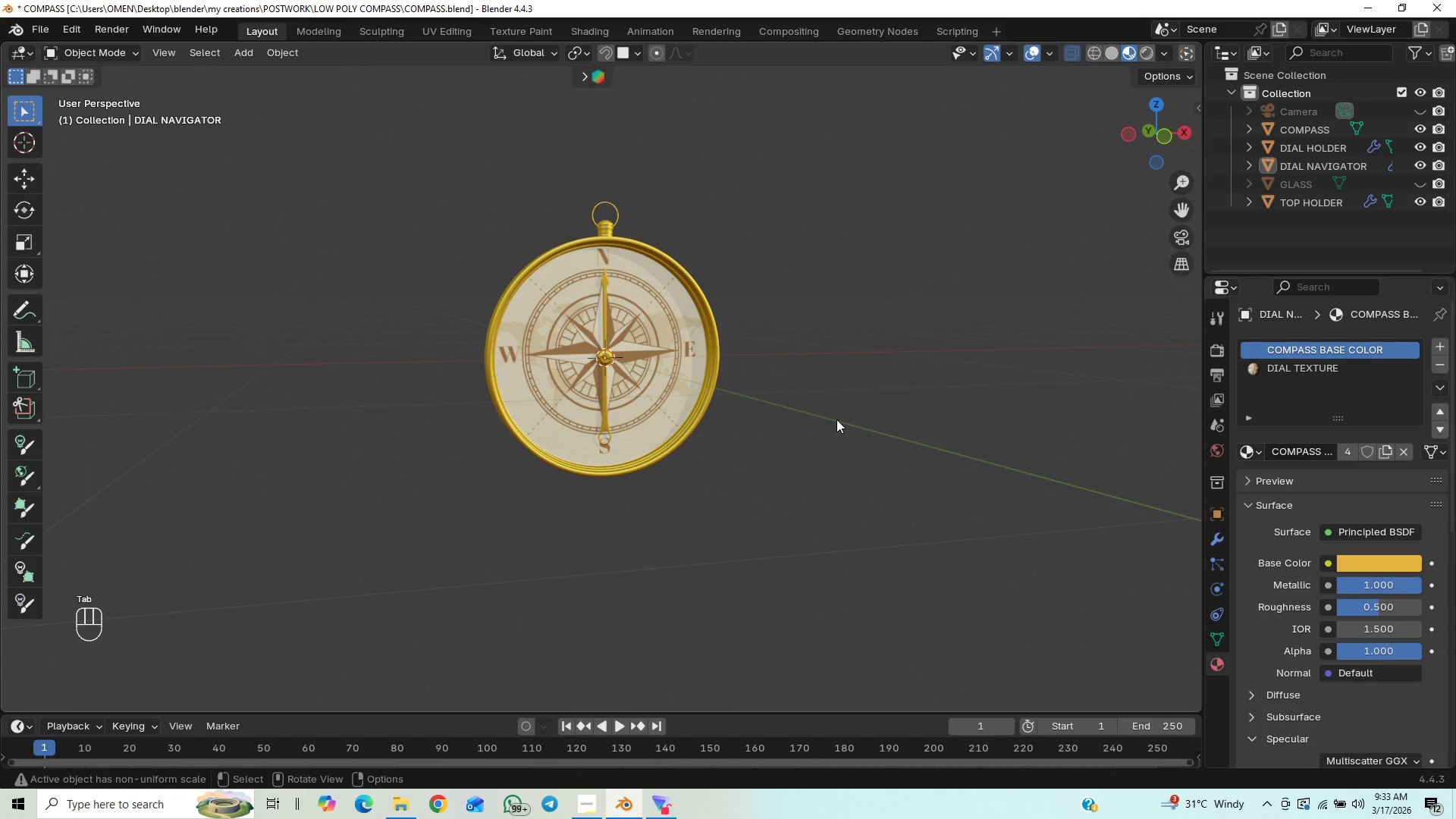 
scroll: coordinate [836, 419], scroll_direction: up, amount: 18.0
 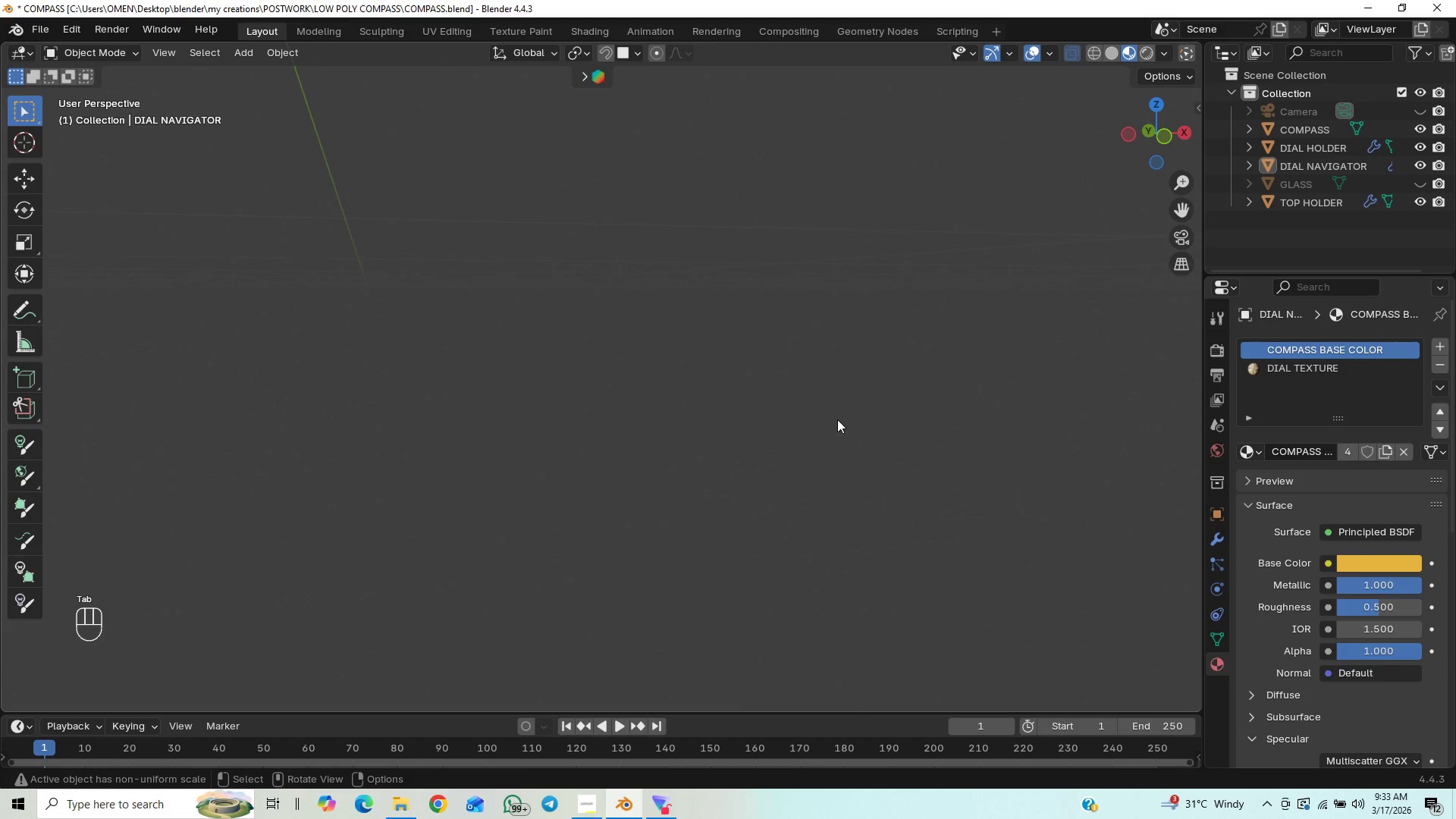 
scroll: coordinate [838, 416], scroll_direction: down, amount: 14.0
 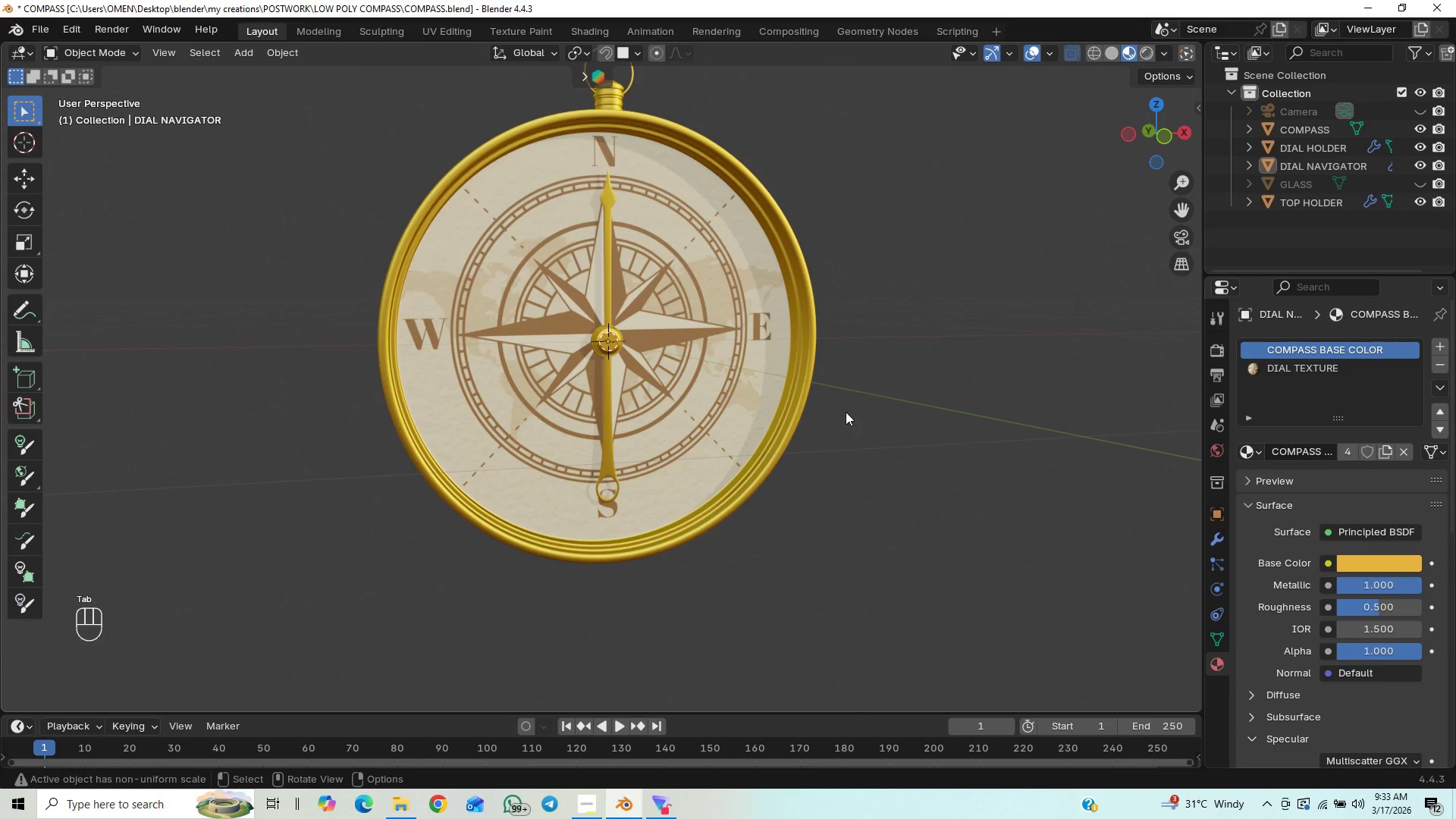 
key(Numpad1)
 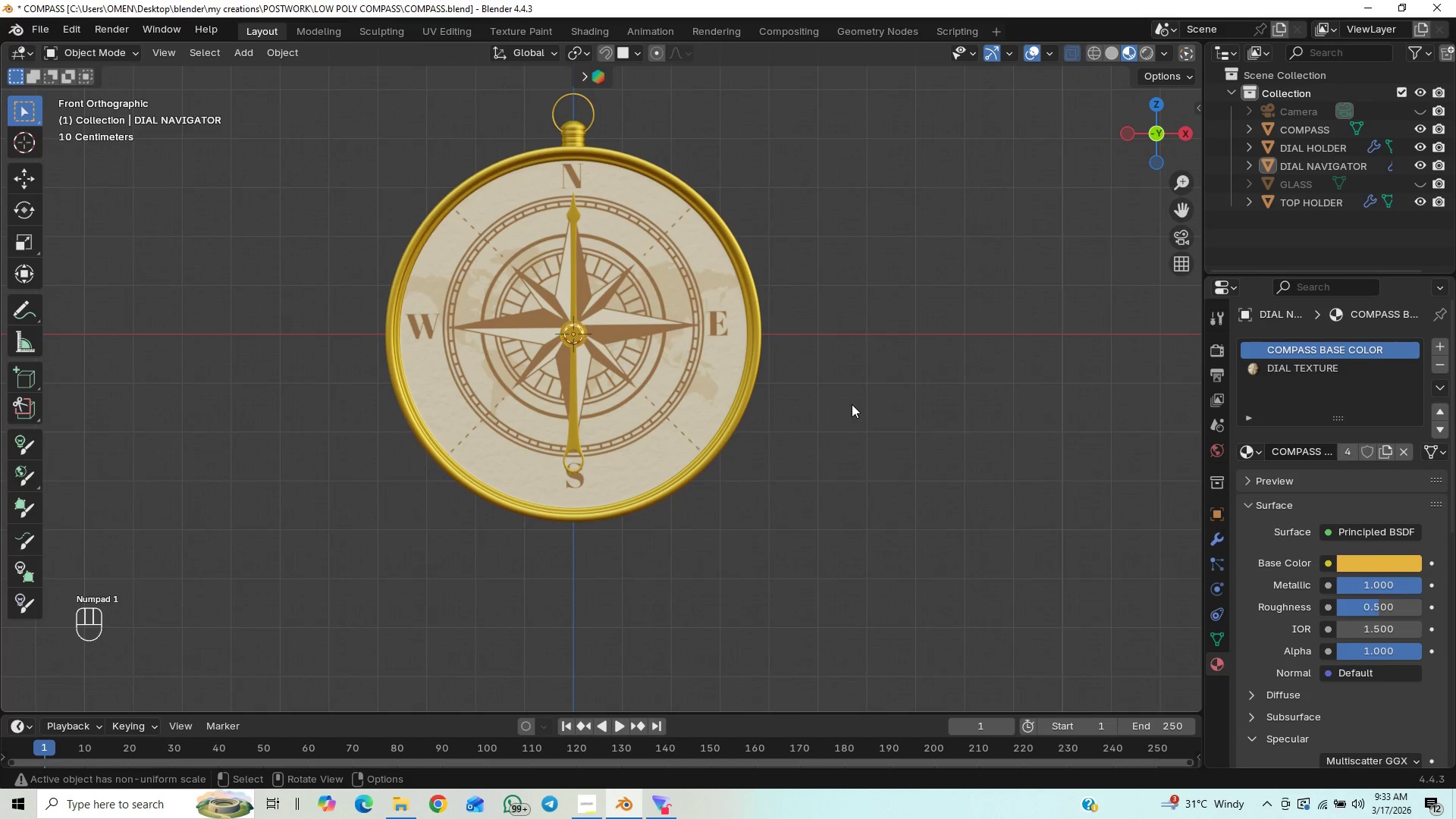 
key(Control+ControlLeft)
 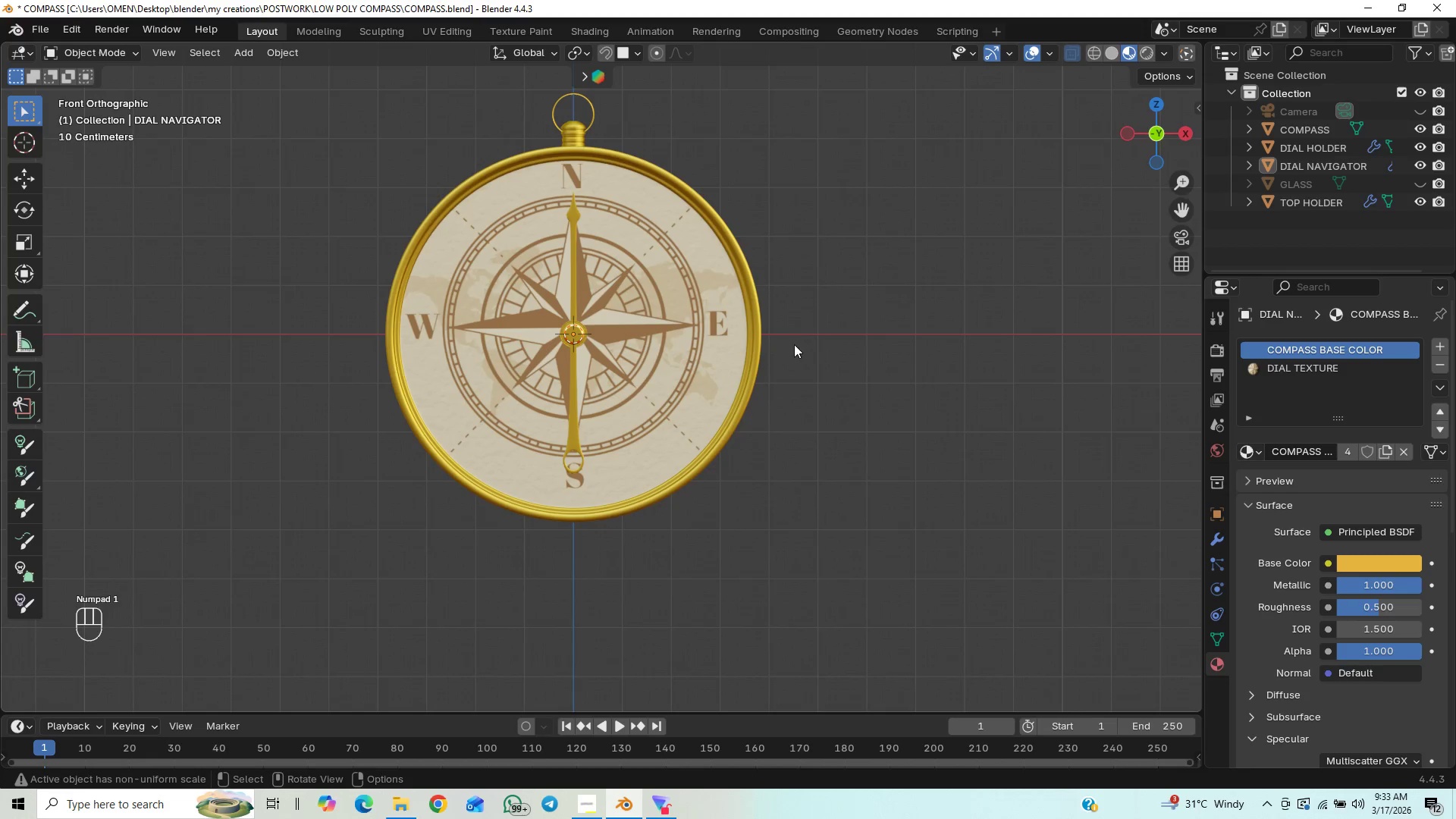 
hold_key(key=ControlLeft, duration=0.84)
 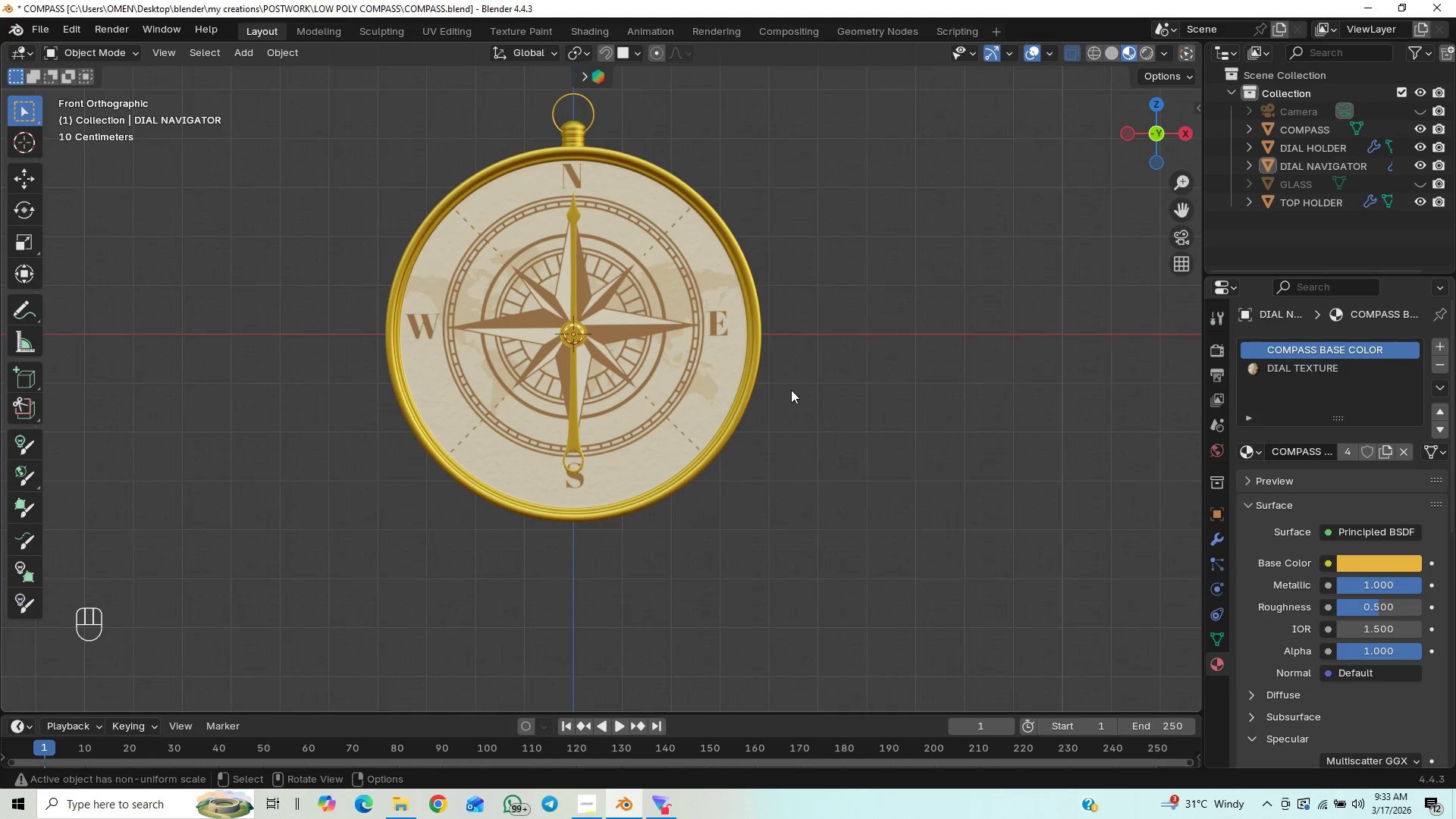 
scroll: coordinate [791, 390], scroll_direction: up, amount: 5.0
 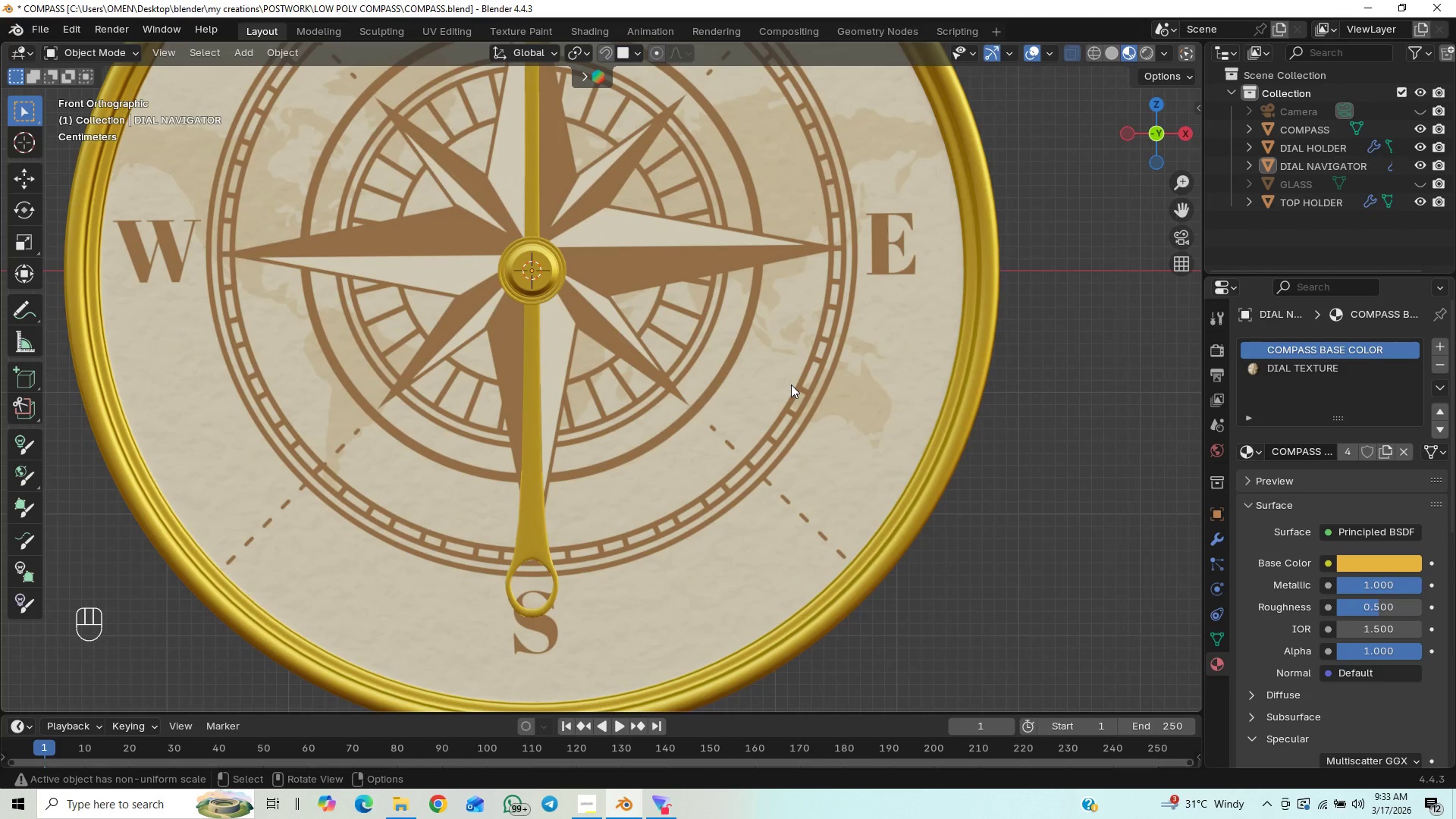 
scroll: coordinate [791, 384], scroll_direction: down, amount: 3.0
 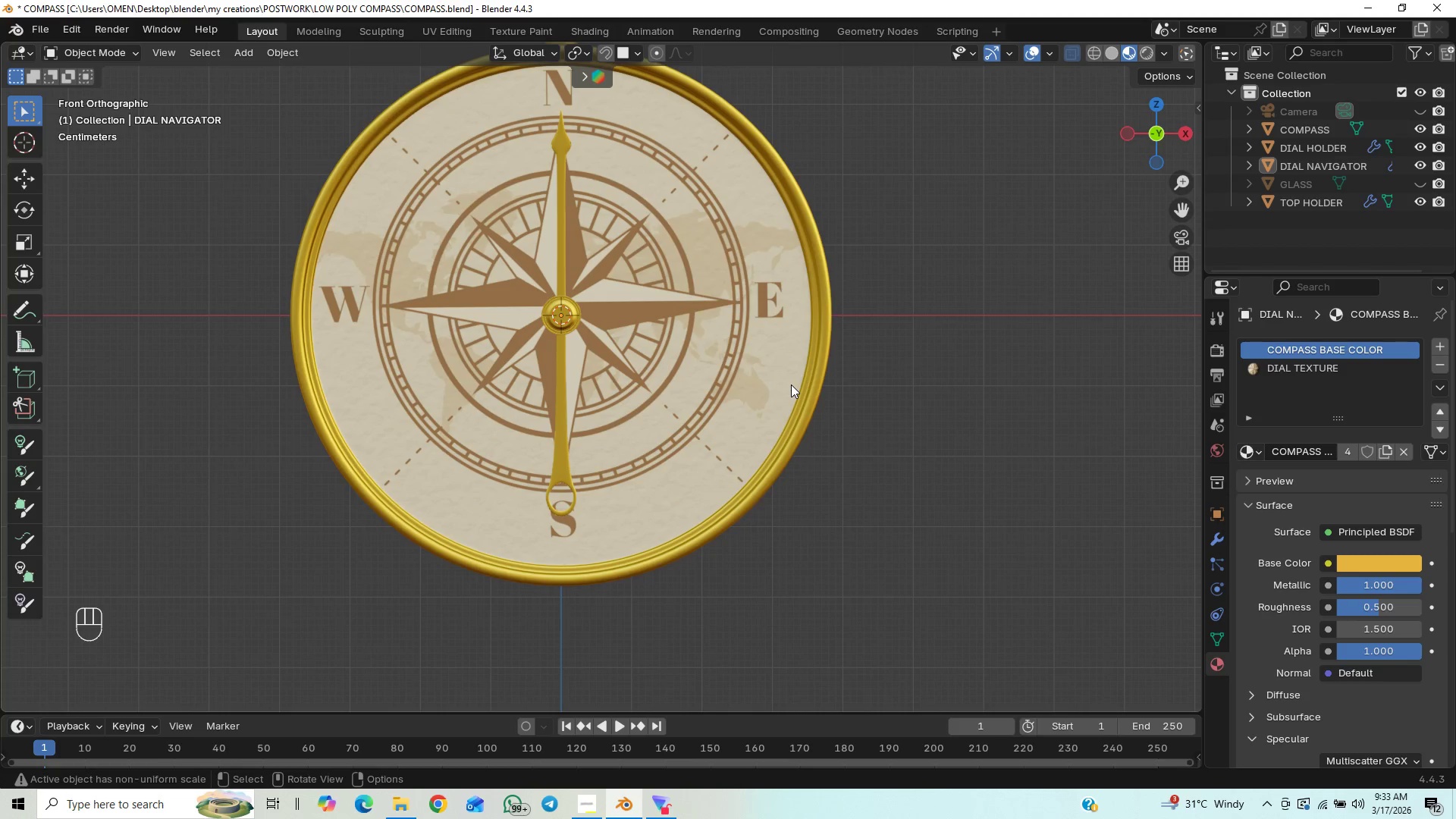 
hold_key(key=ControlLeft, duration=1.5)
 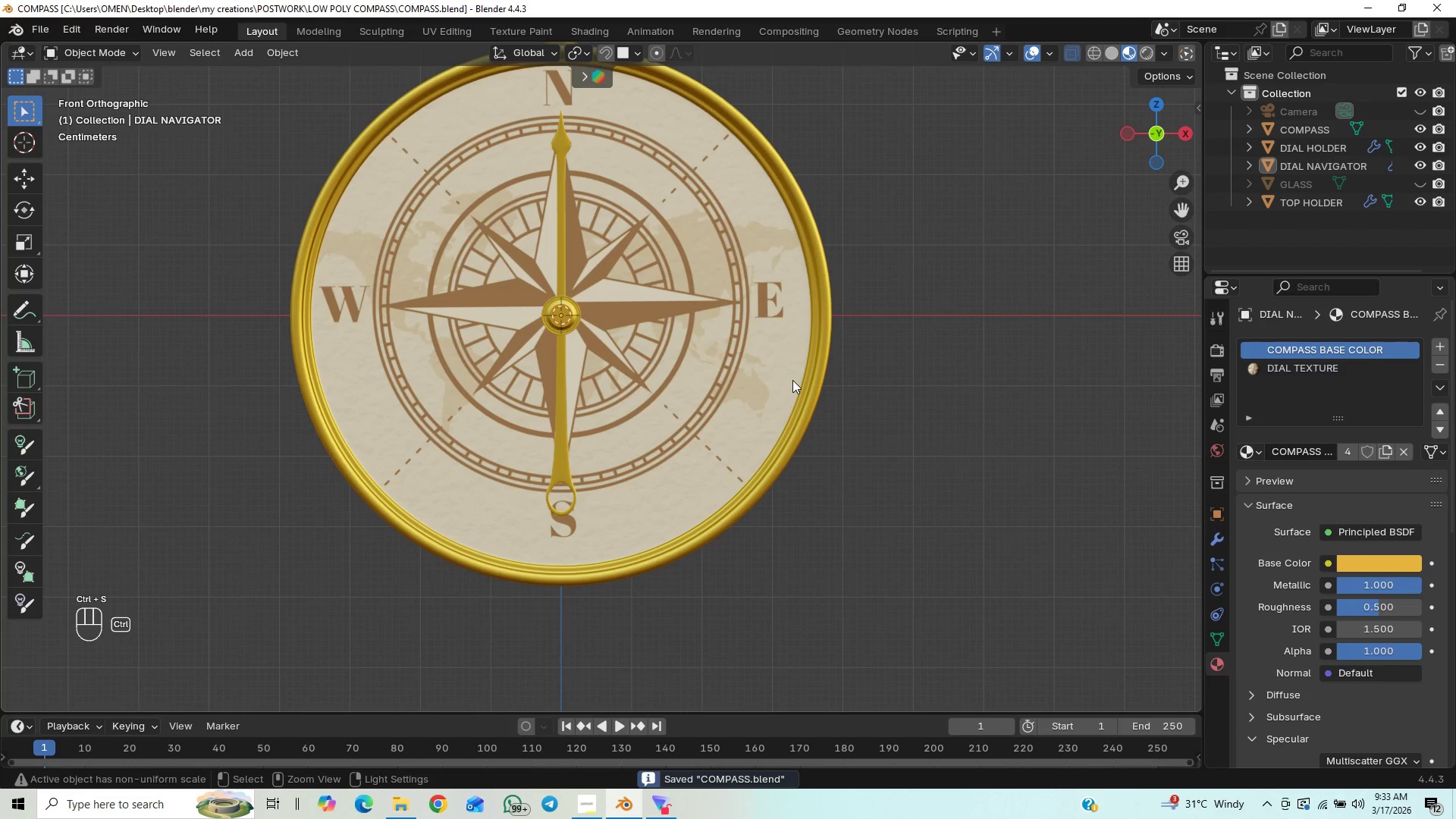 
key(Control+S)
 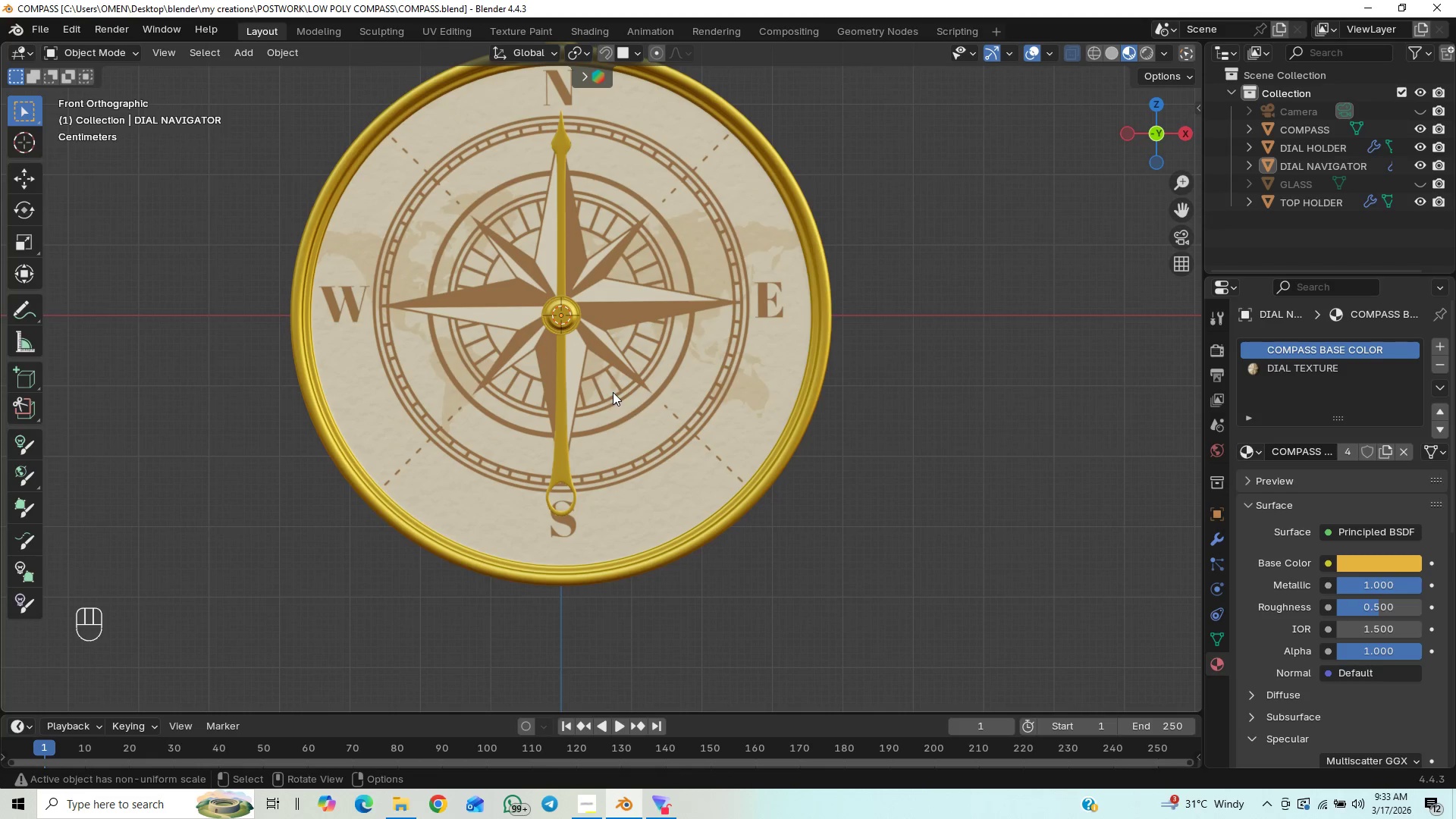 
wait(7.81)
 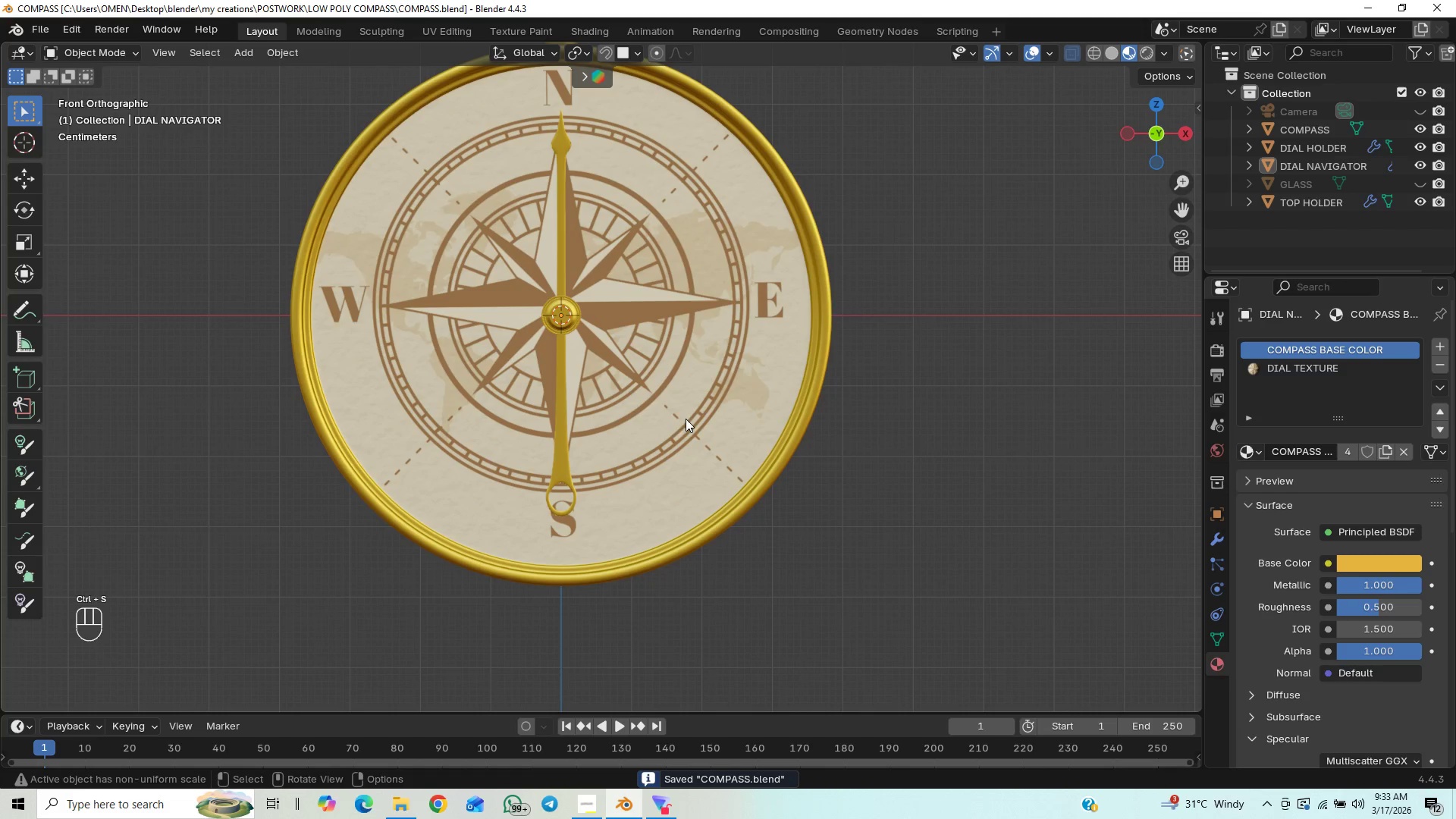 
key(Tab)
 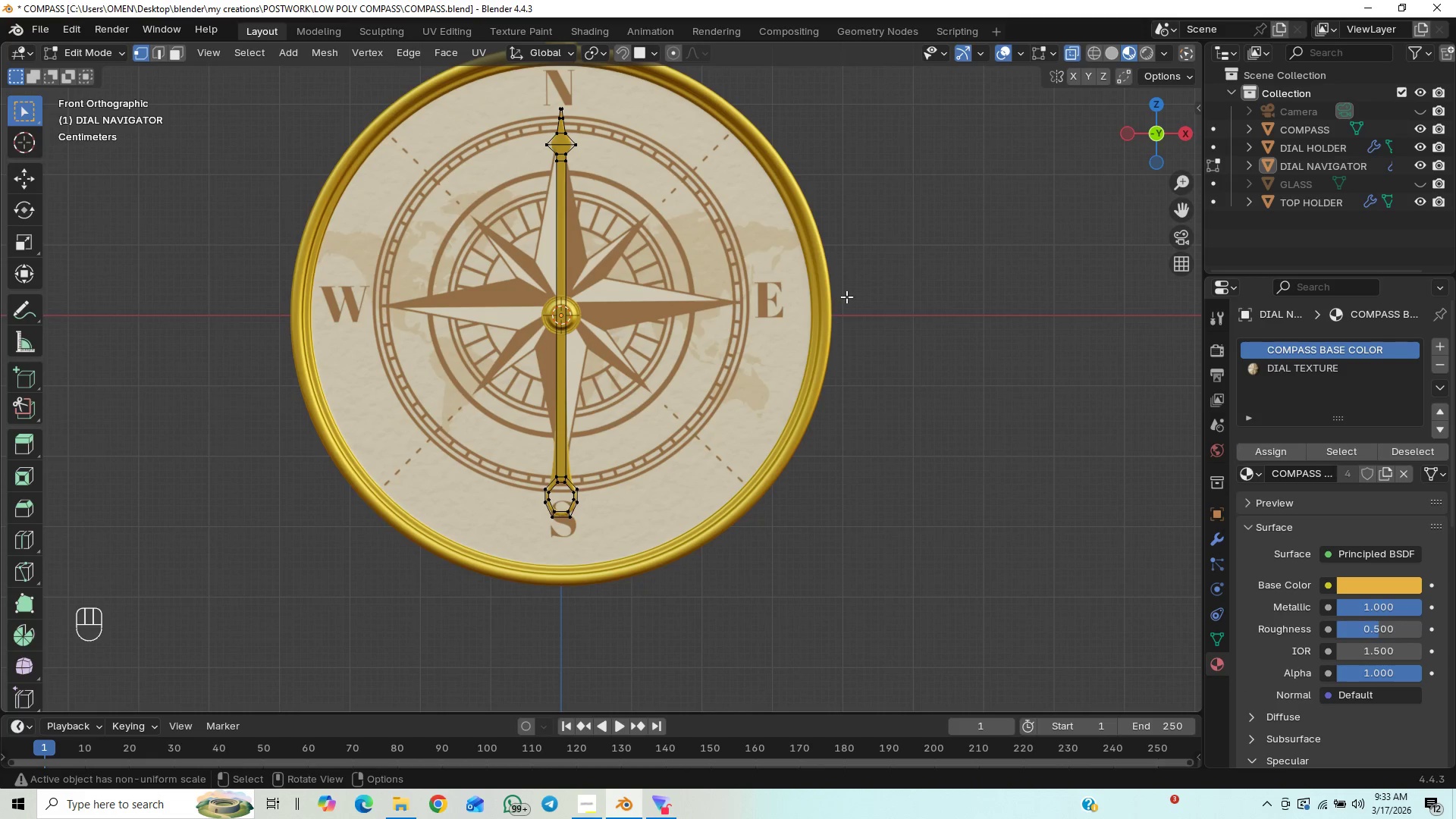 
left_click_drag(start_coordinate=[498, 476], to_coordinate=[667, 537])
 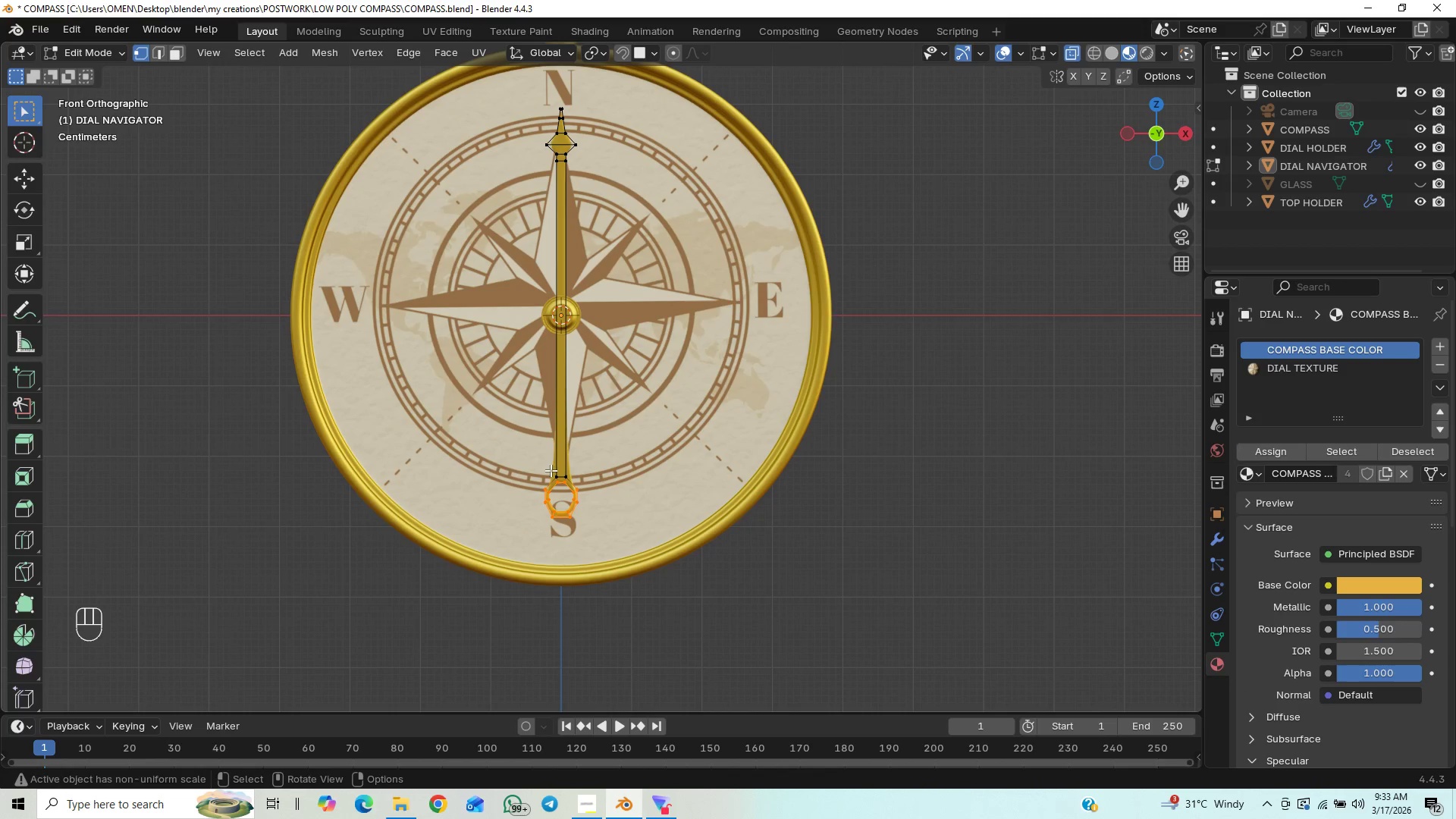 
left_click_drag(start_coordinate=[525, 452], to_coordinate=[618, 530])
 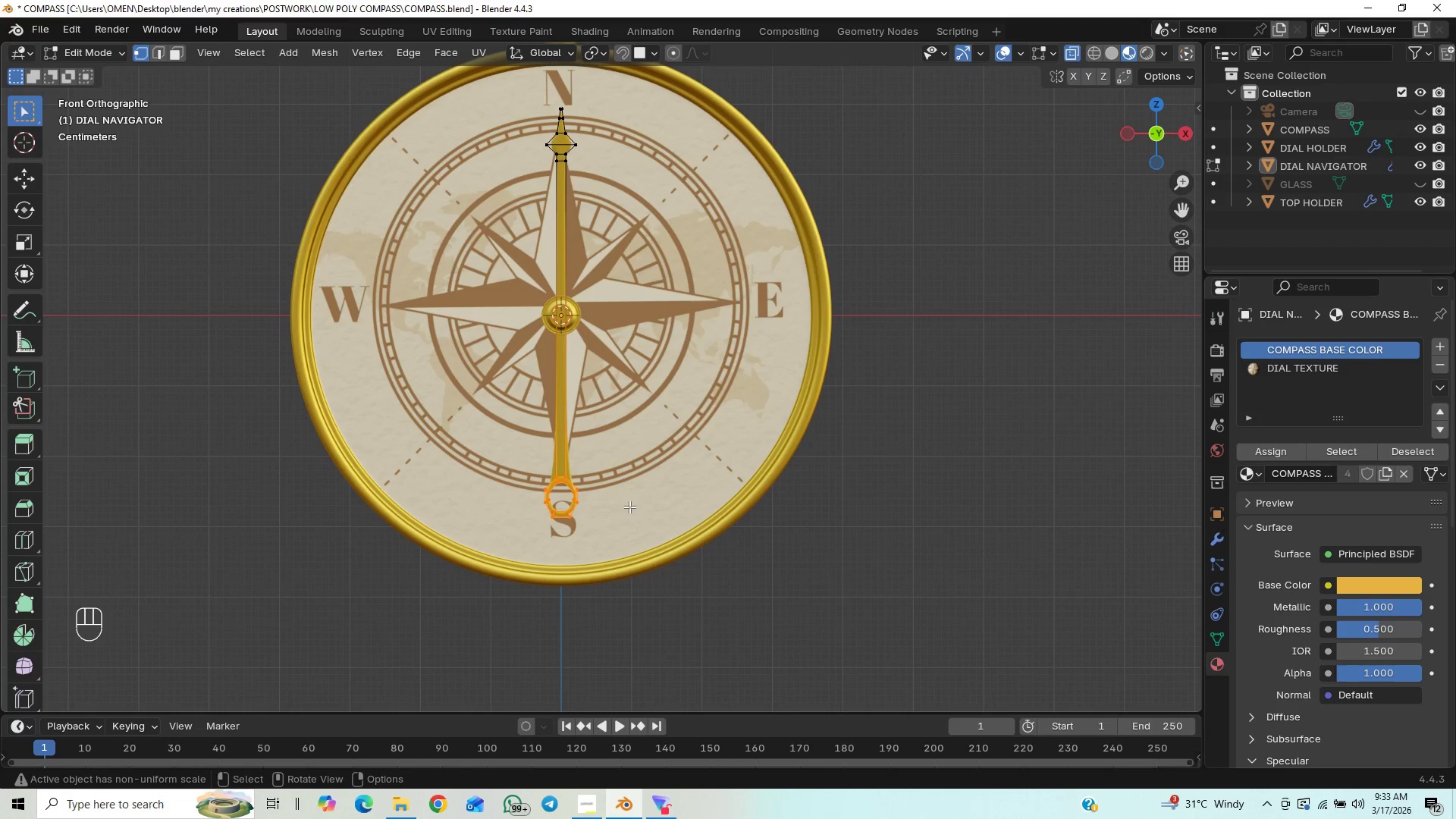 
type(gz)
 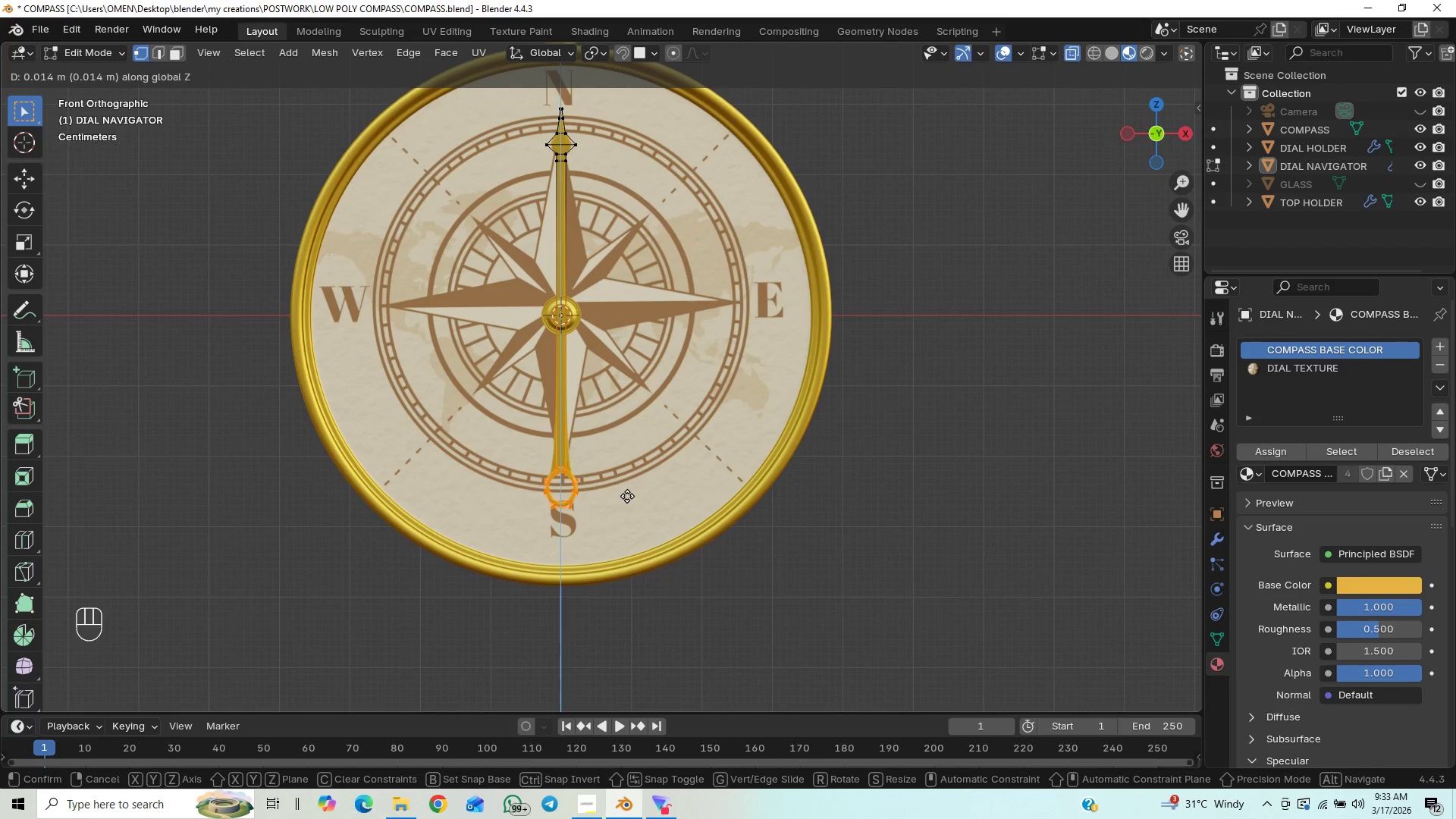 
wait(5.69)
 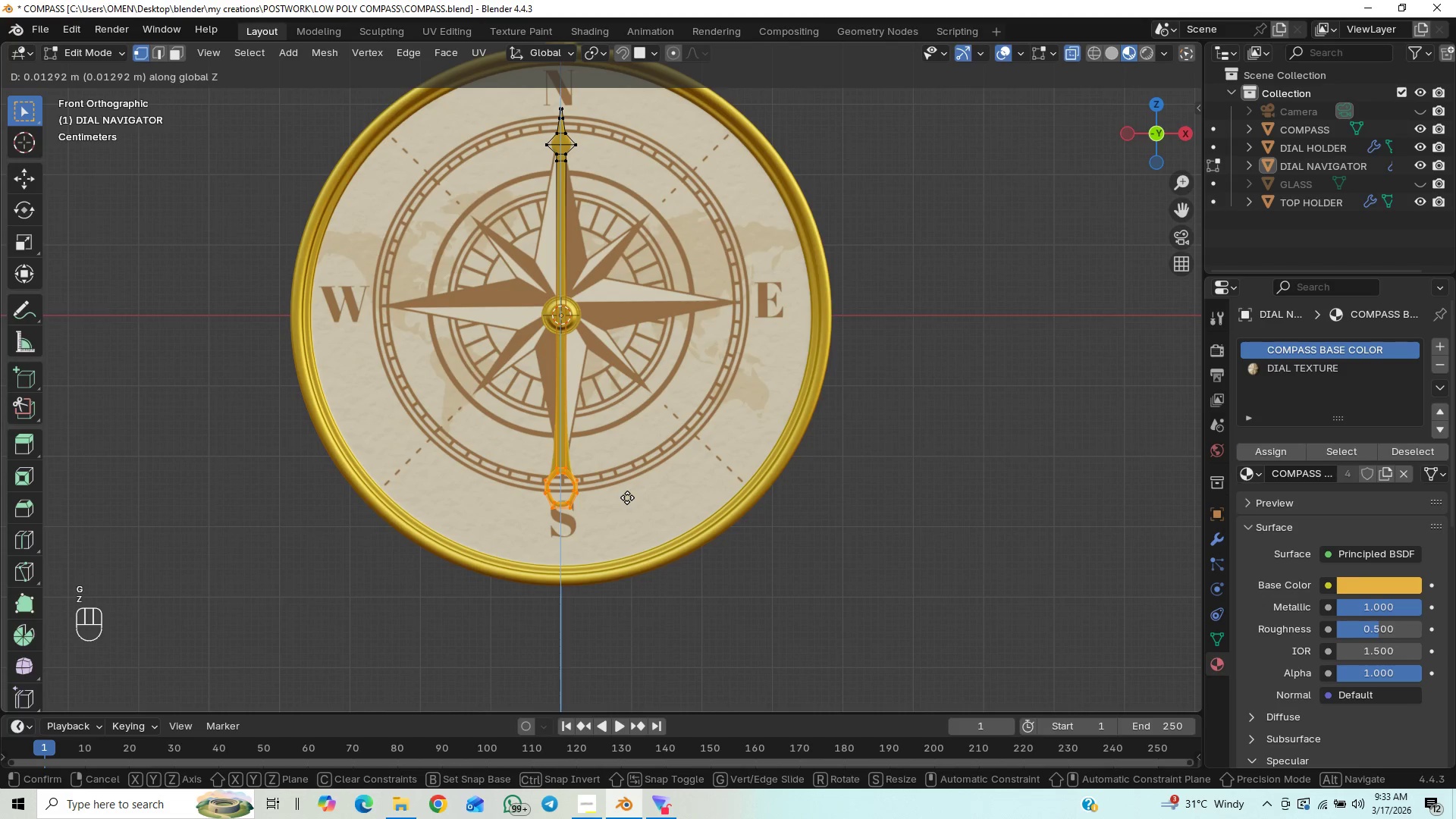 
left_click([627, 494])
 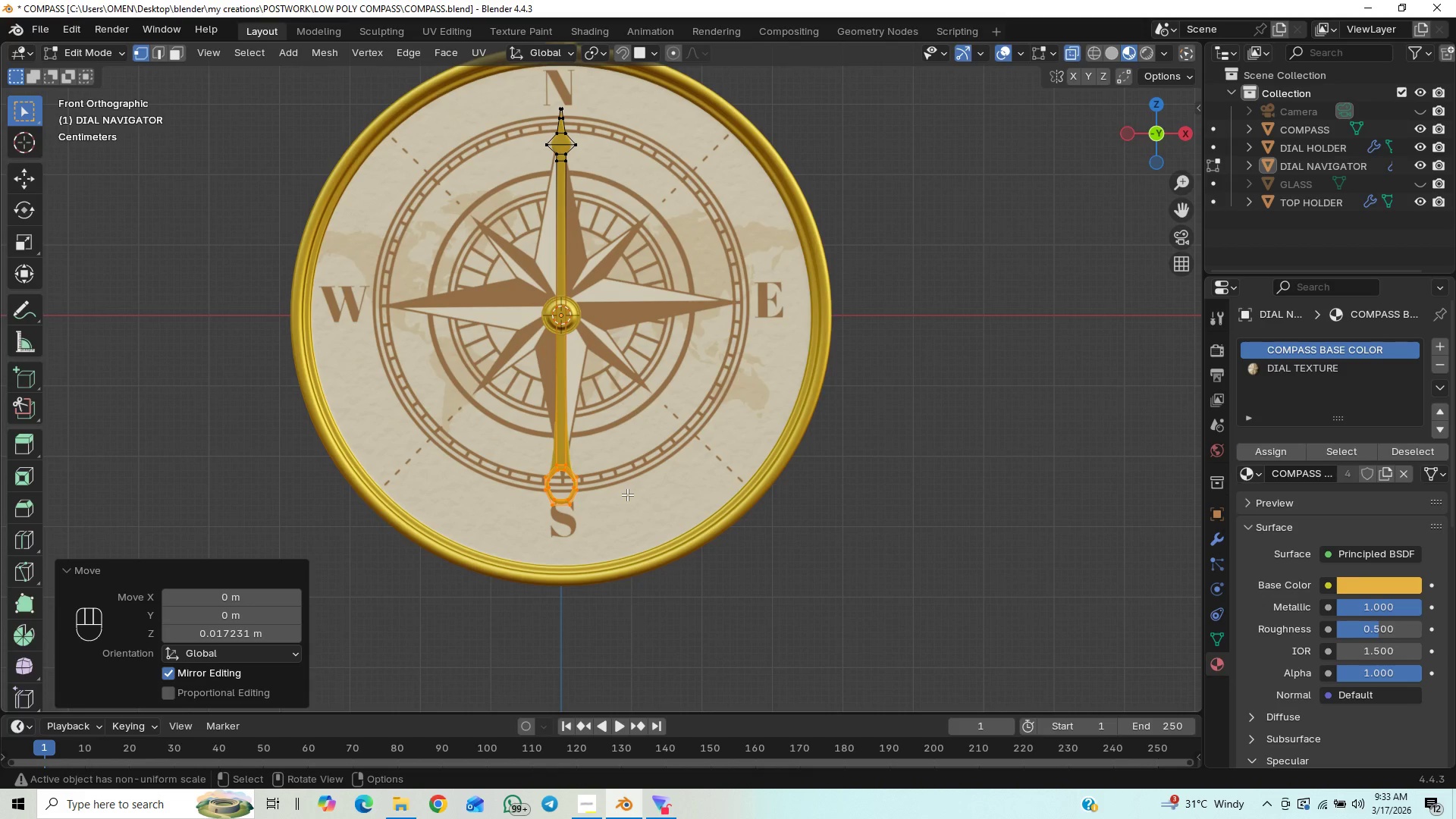 
key(Tab)
 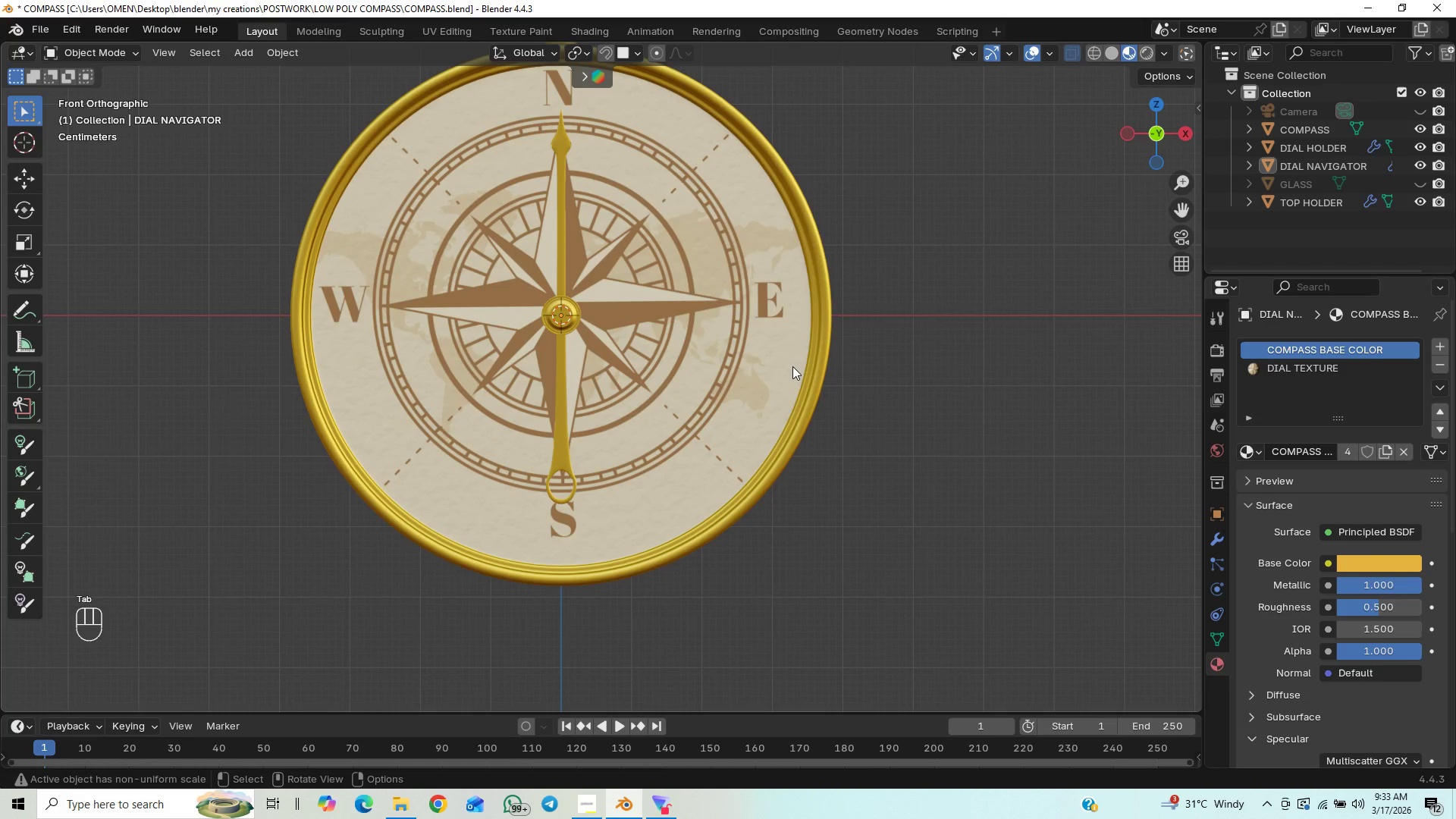 
scroll: coordinate [761, 405], scroll_direction: down, amount: 1.0
 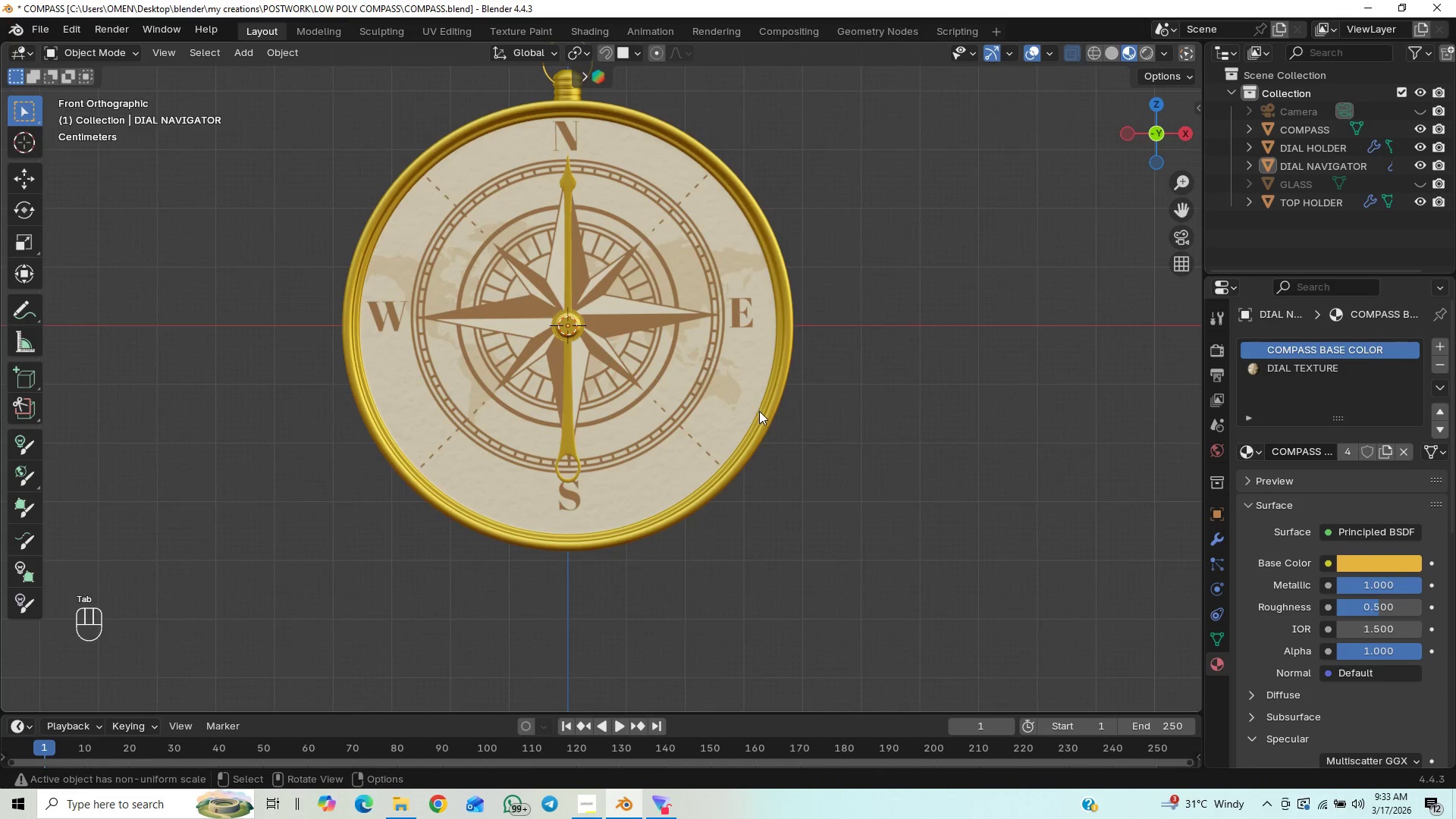 
key(Control+S)
 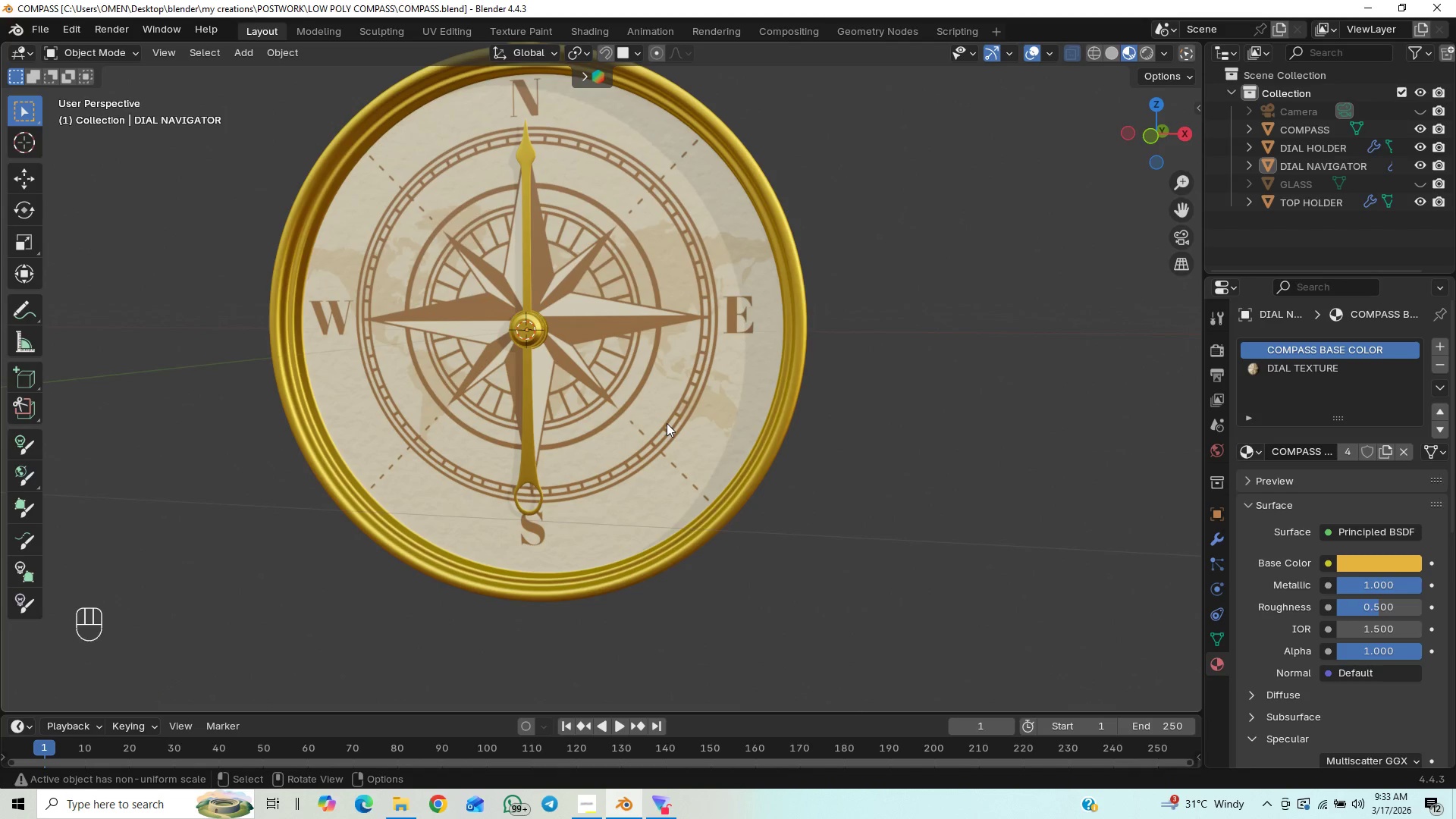 
wait(7.22)
 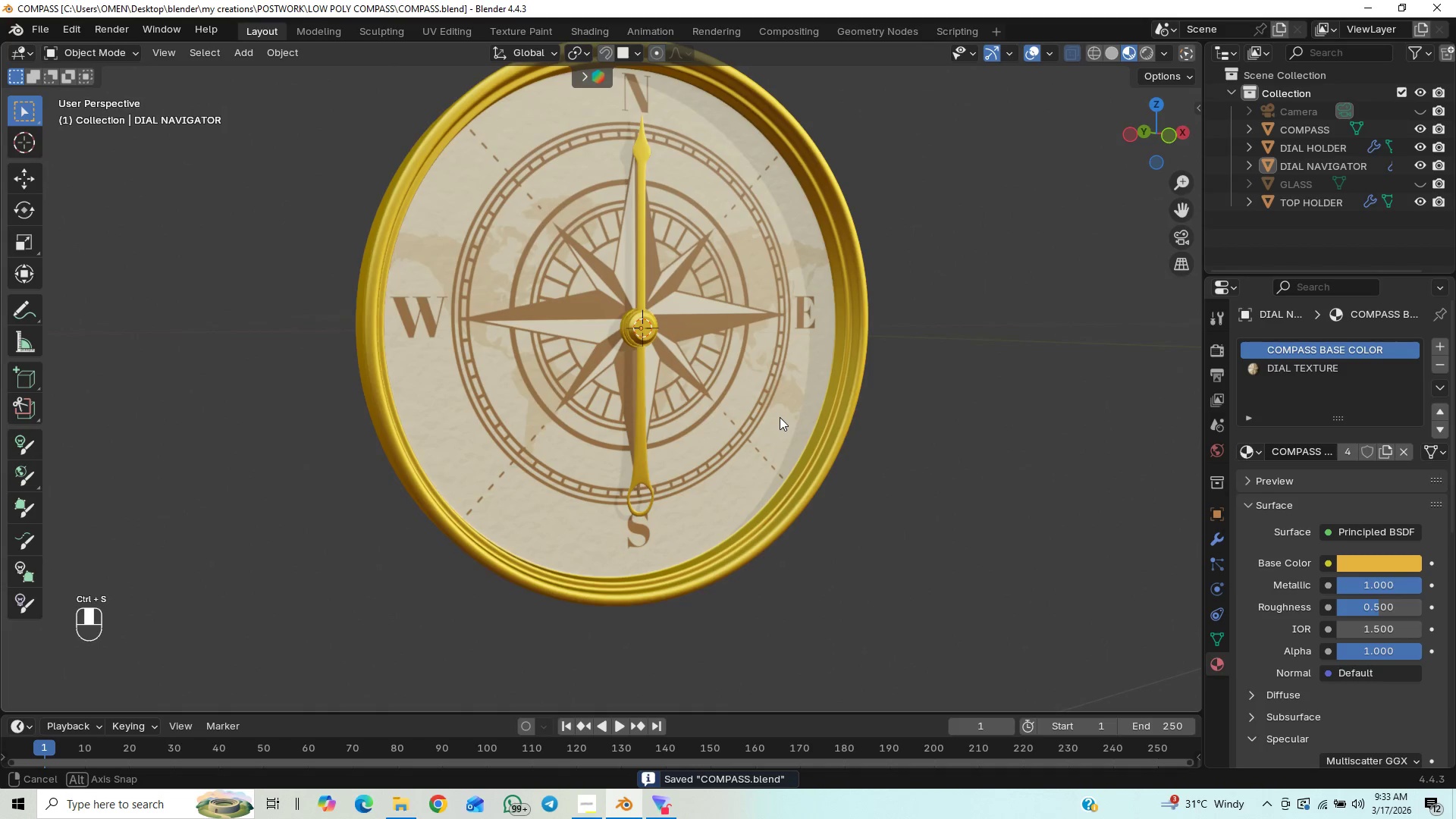 
scroll: coordinate [648, 419], scroll_direction: down, amount: 3.0
 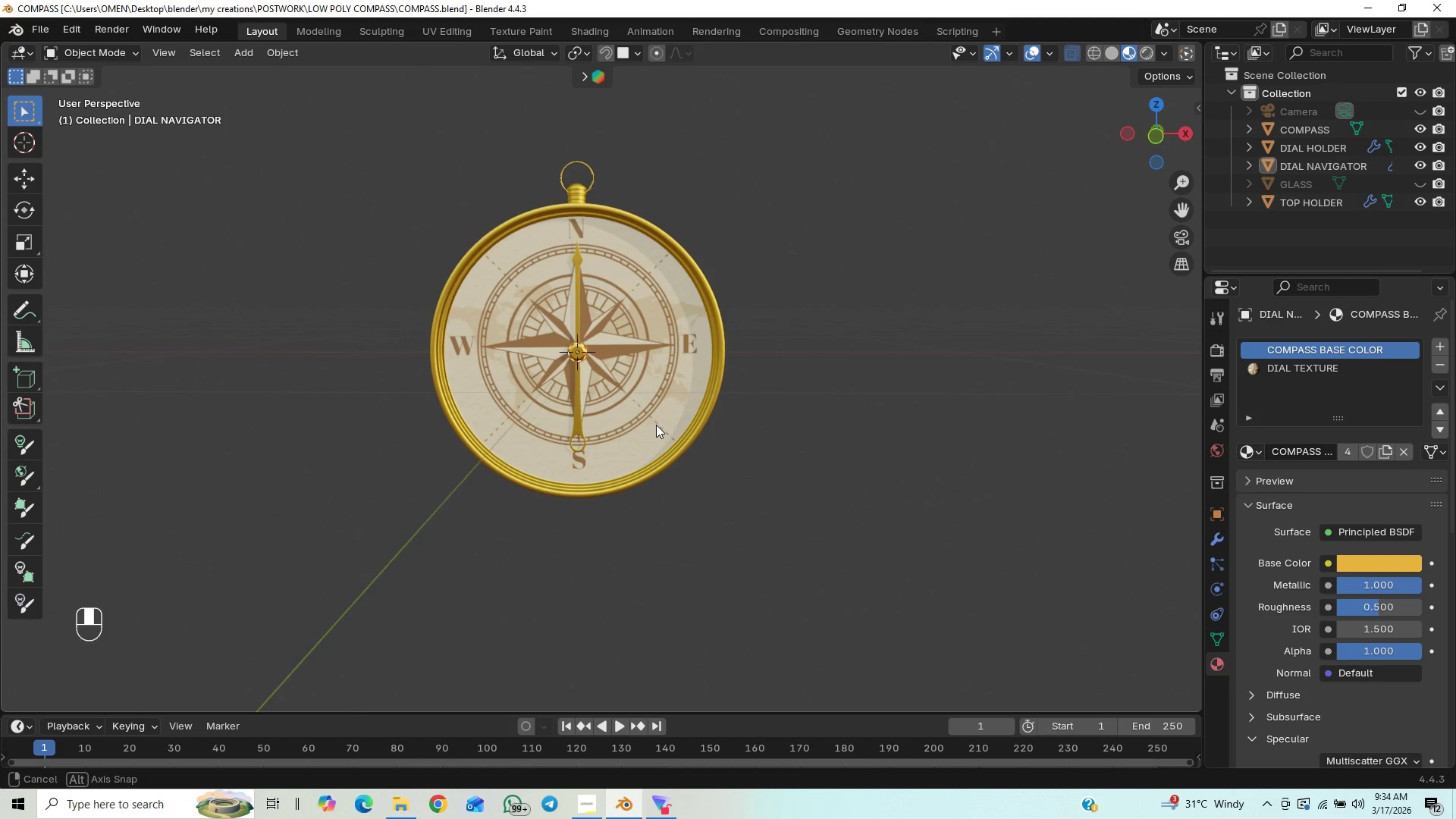 
key(Control+S)
 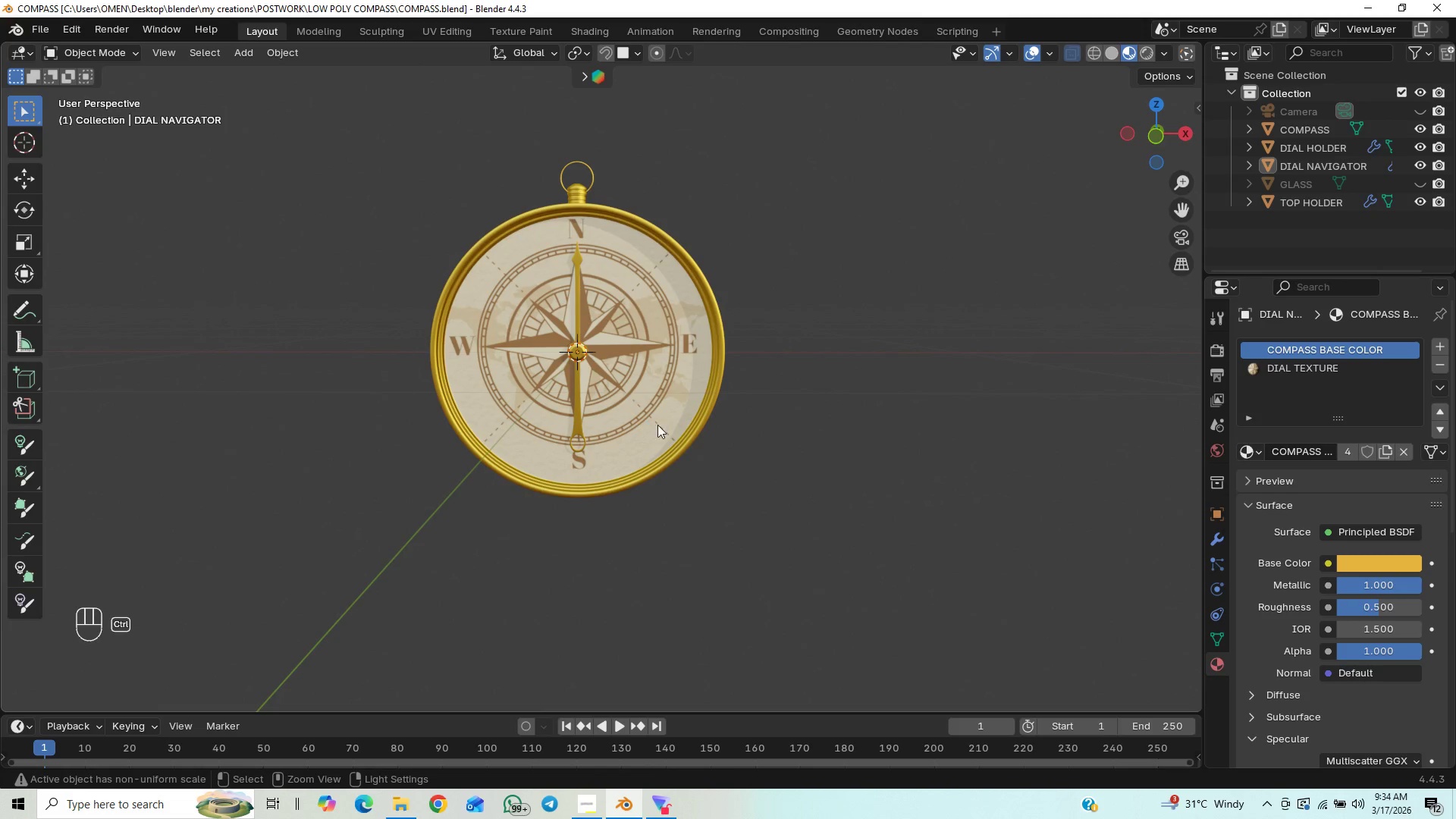 
scroll: coordinate [664, 428], scroll_direction: down, amount: 2.0
 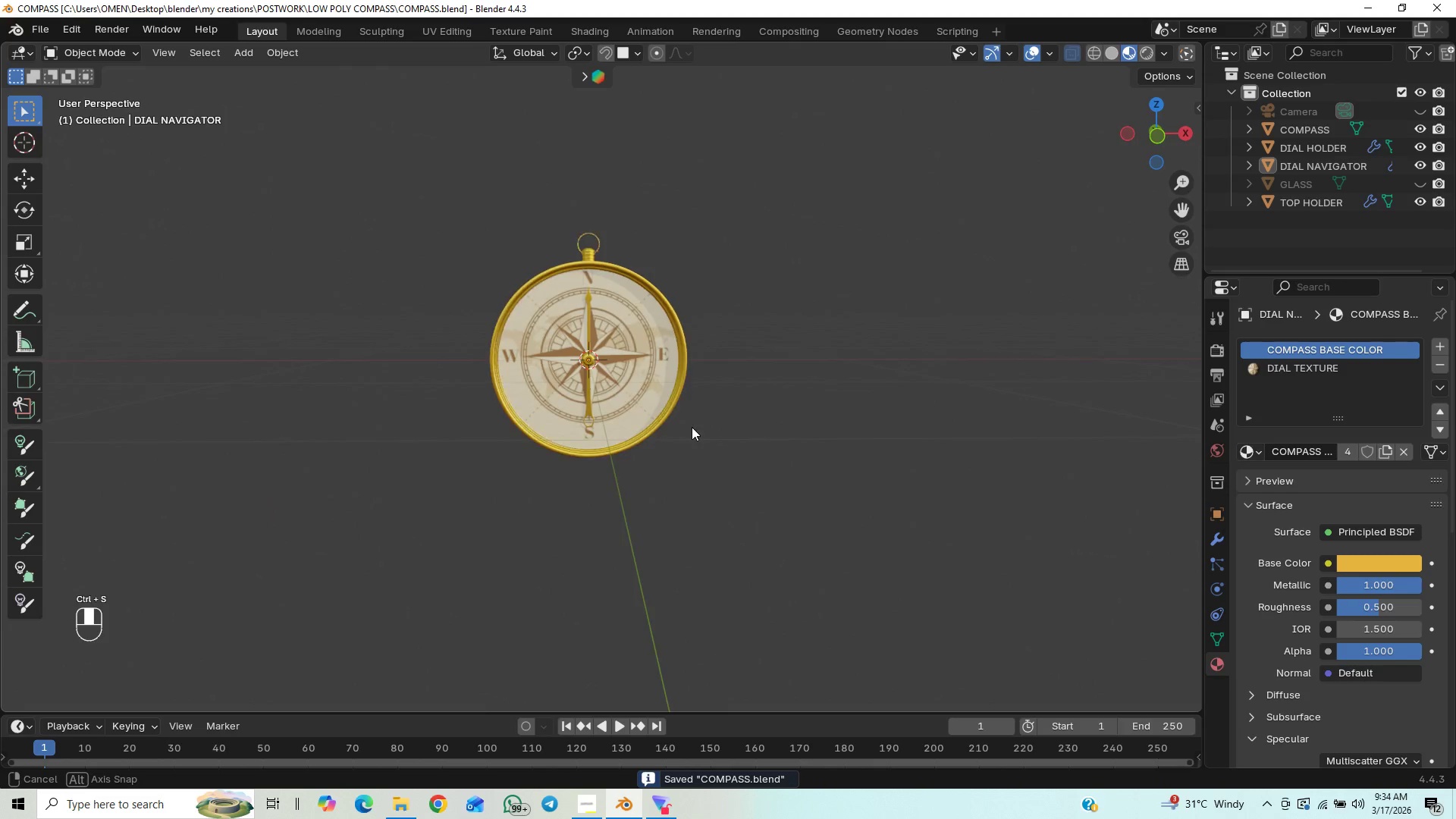 
key(Control+S)
 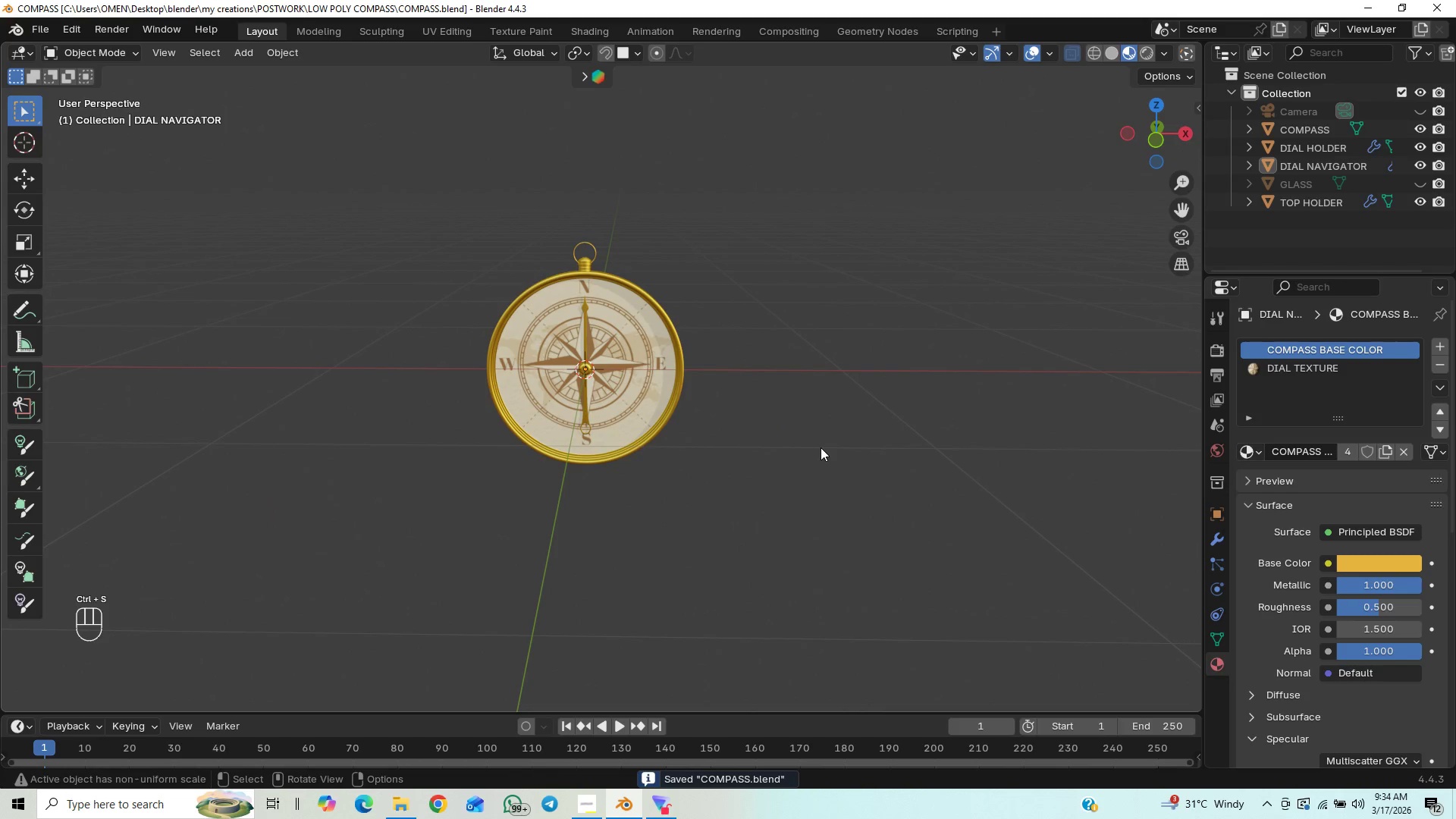 
key(Numpad1)
 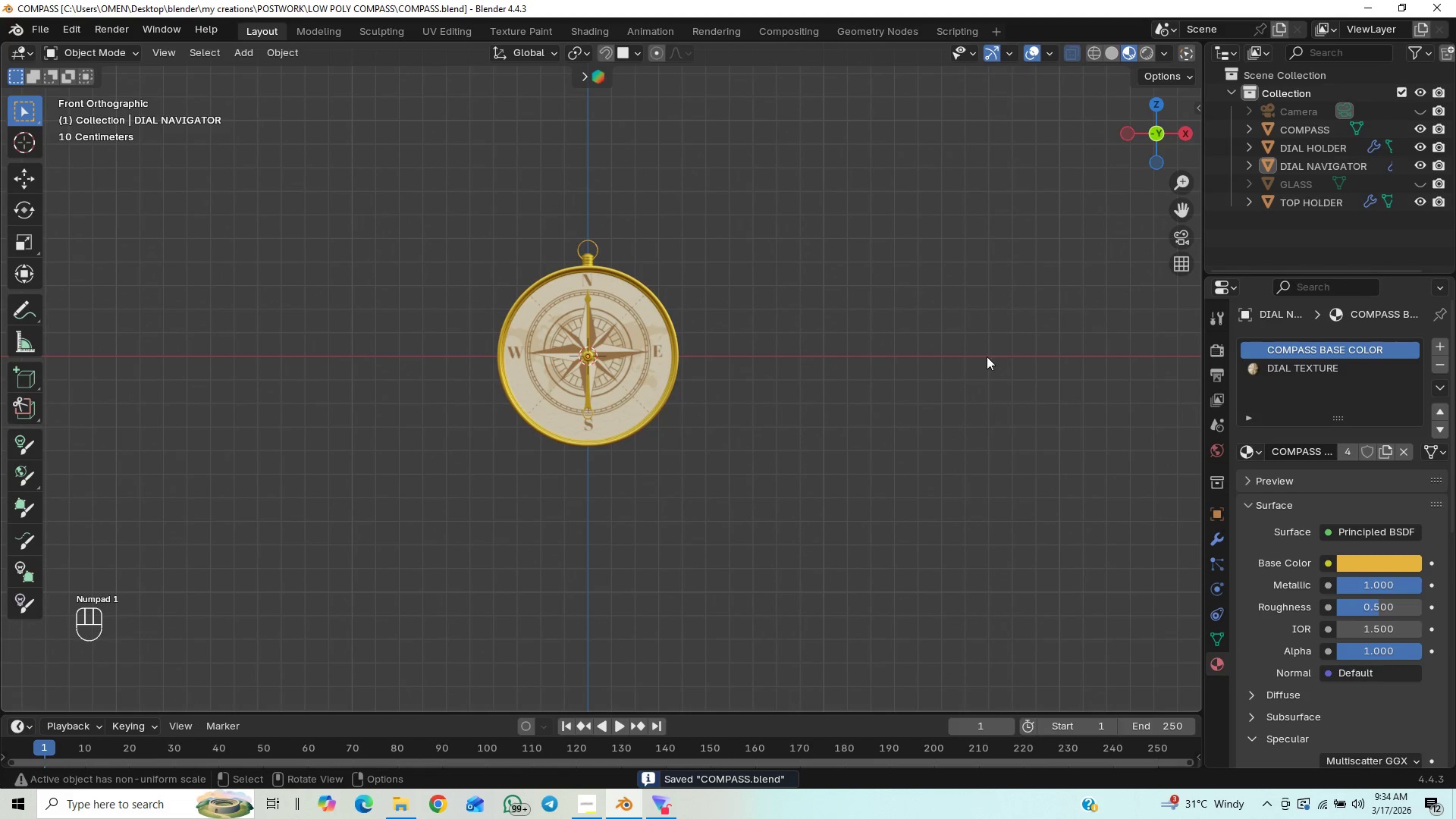 
scroll: coordinate [979, 356], scroll_direction: down, amount: 2.0
 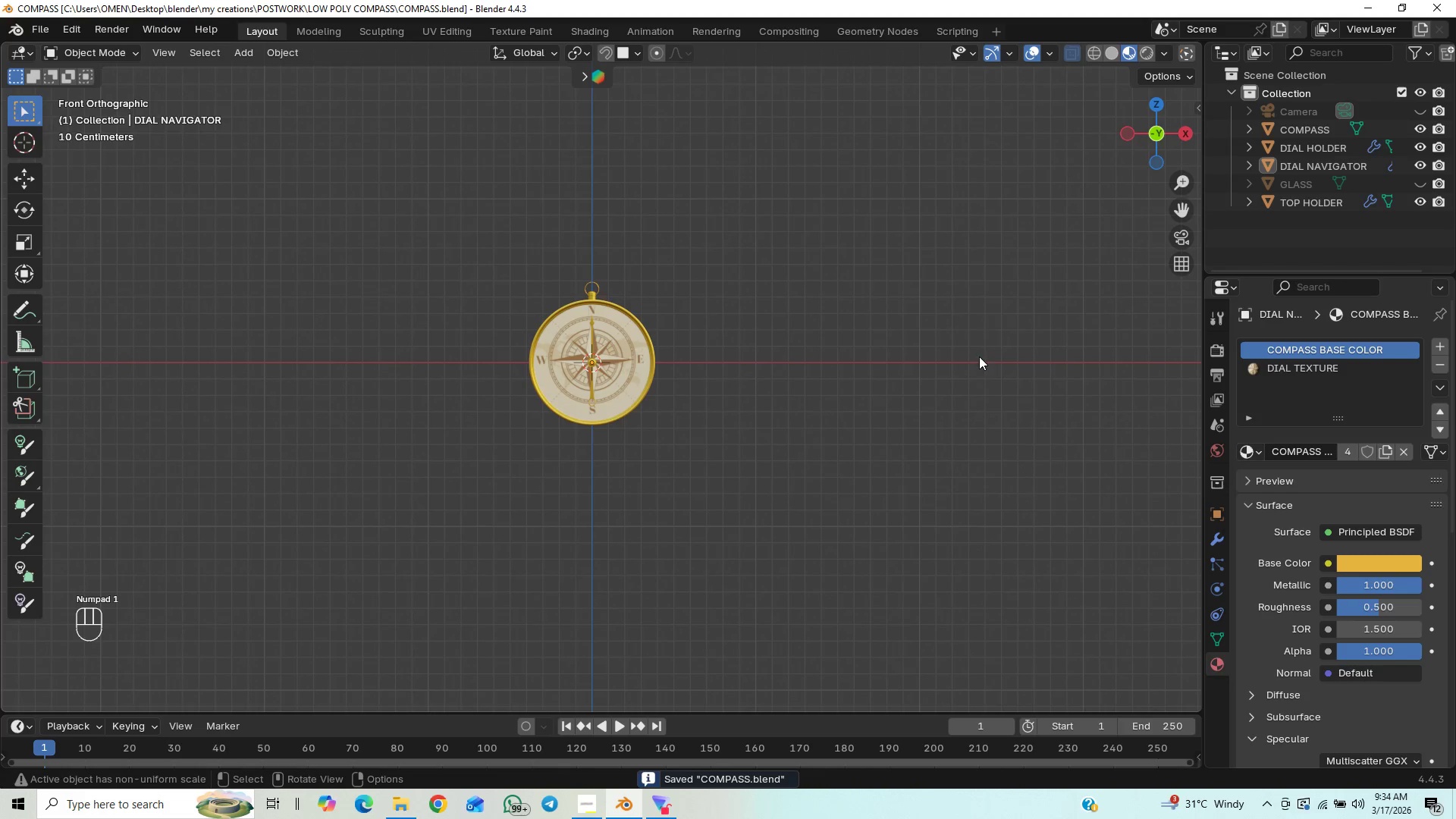 
key(Shift+A)